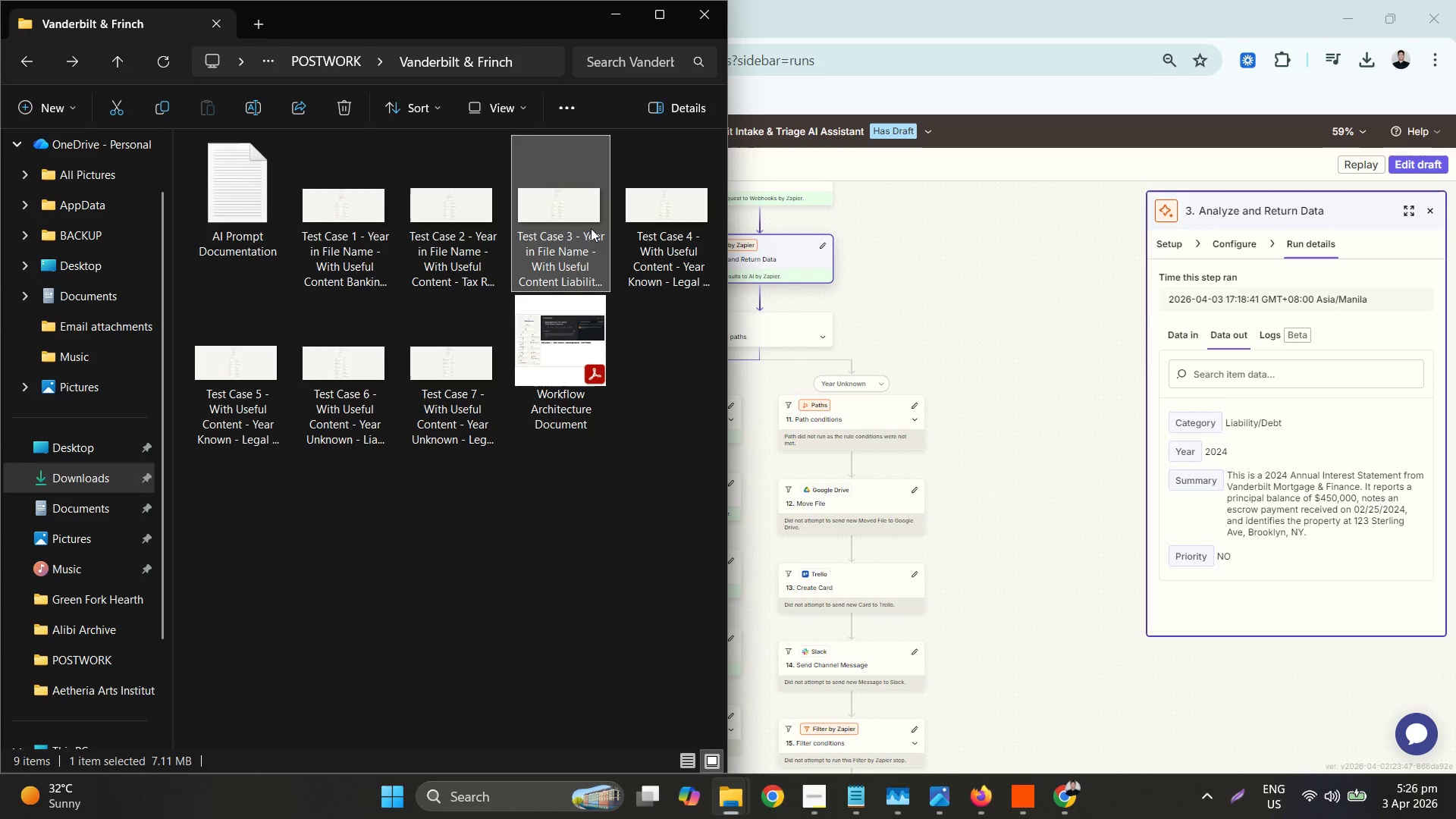 
right_click([583, 247])
 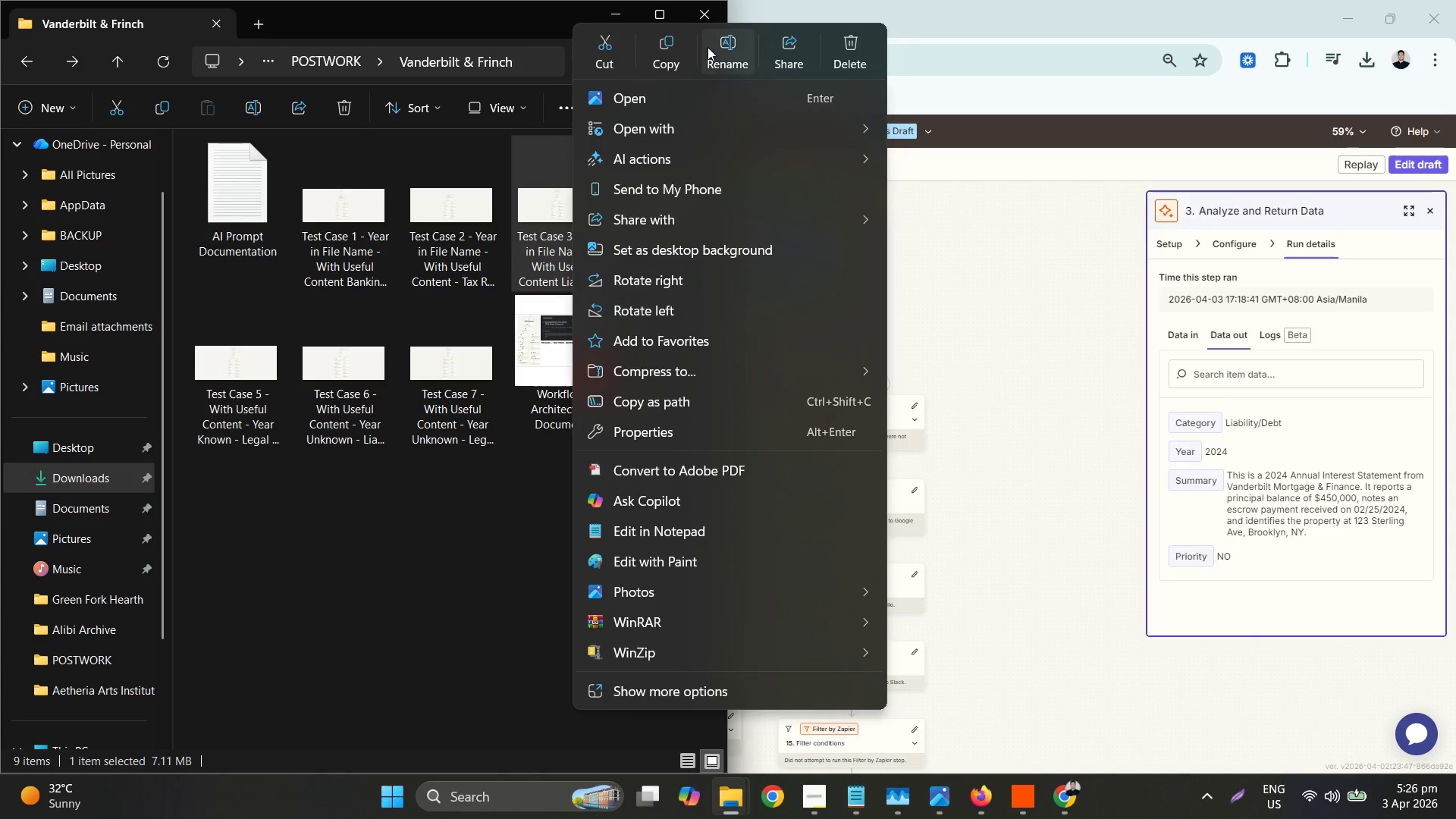 
left_click([720, 67])
 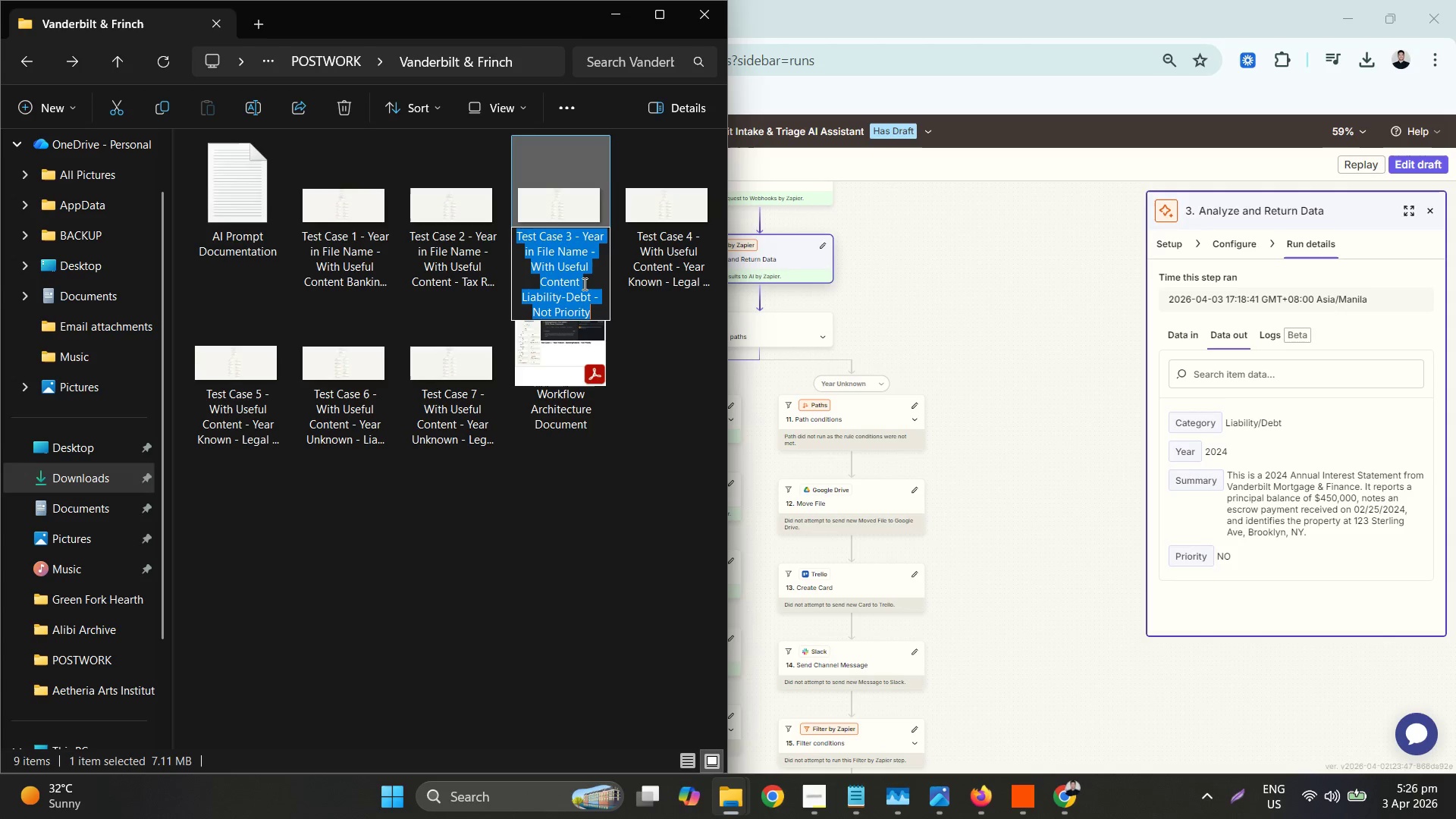 
left_click([583, 283])
 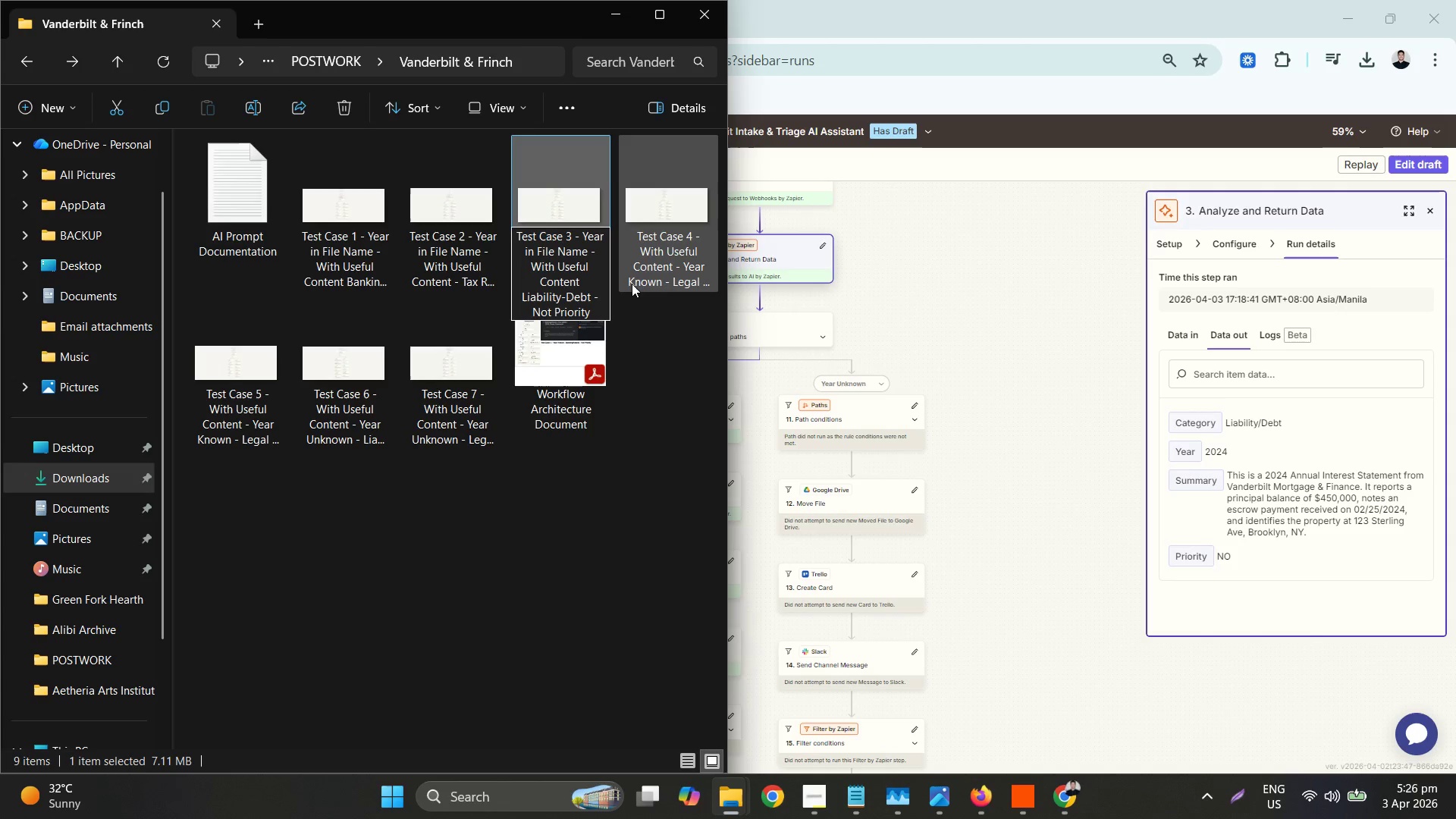 
key(Minus)
 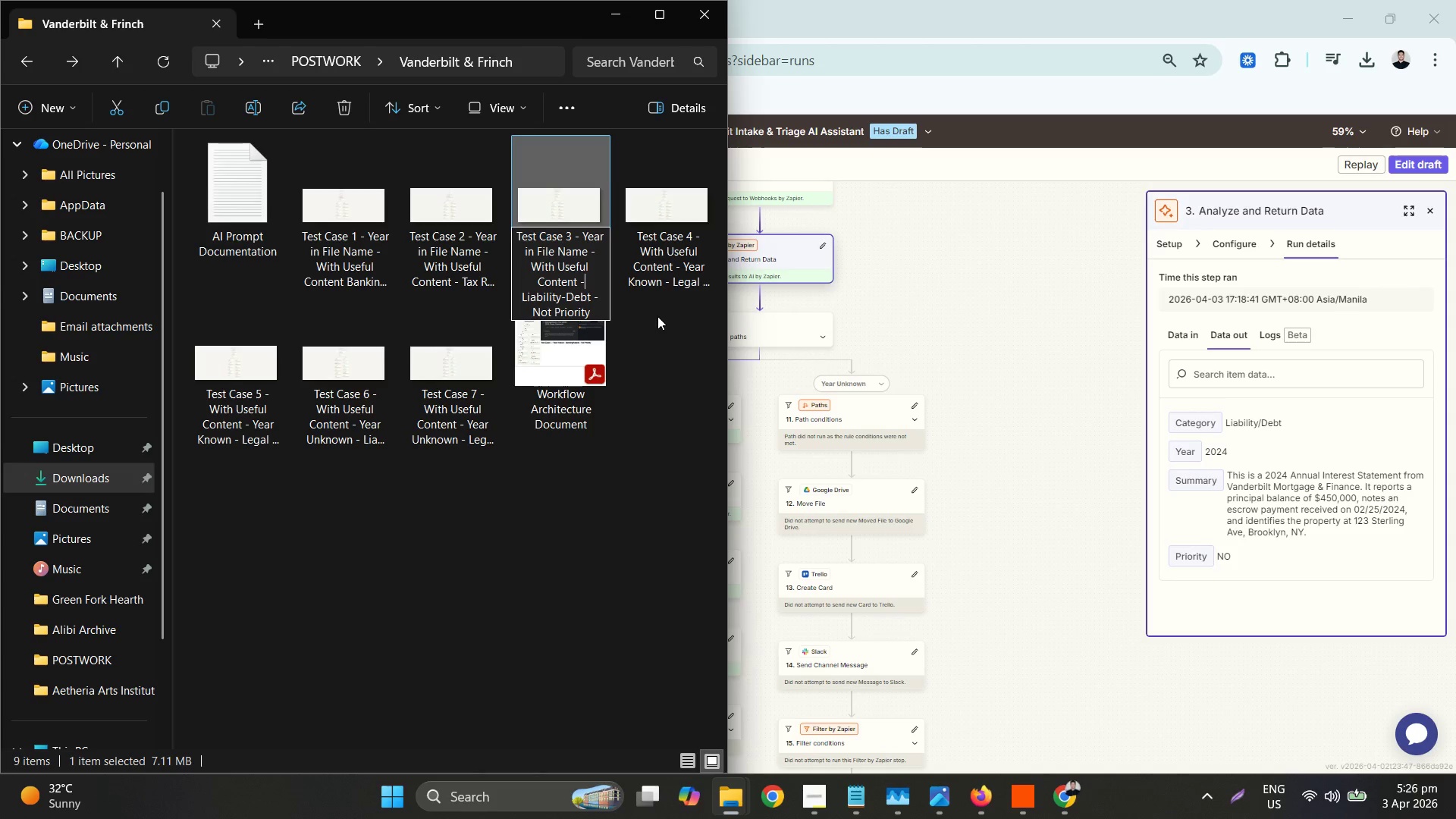 
key(ArrowRight)
 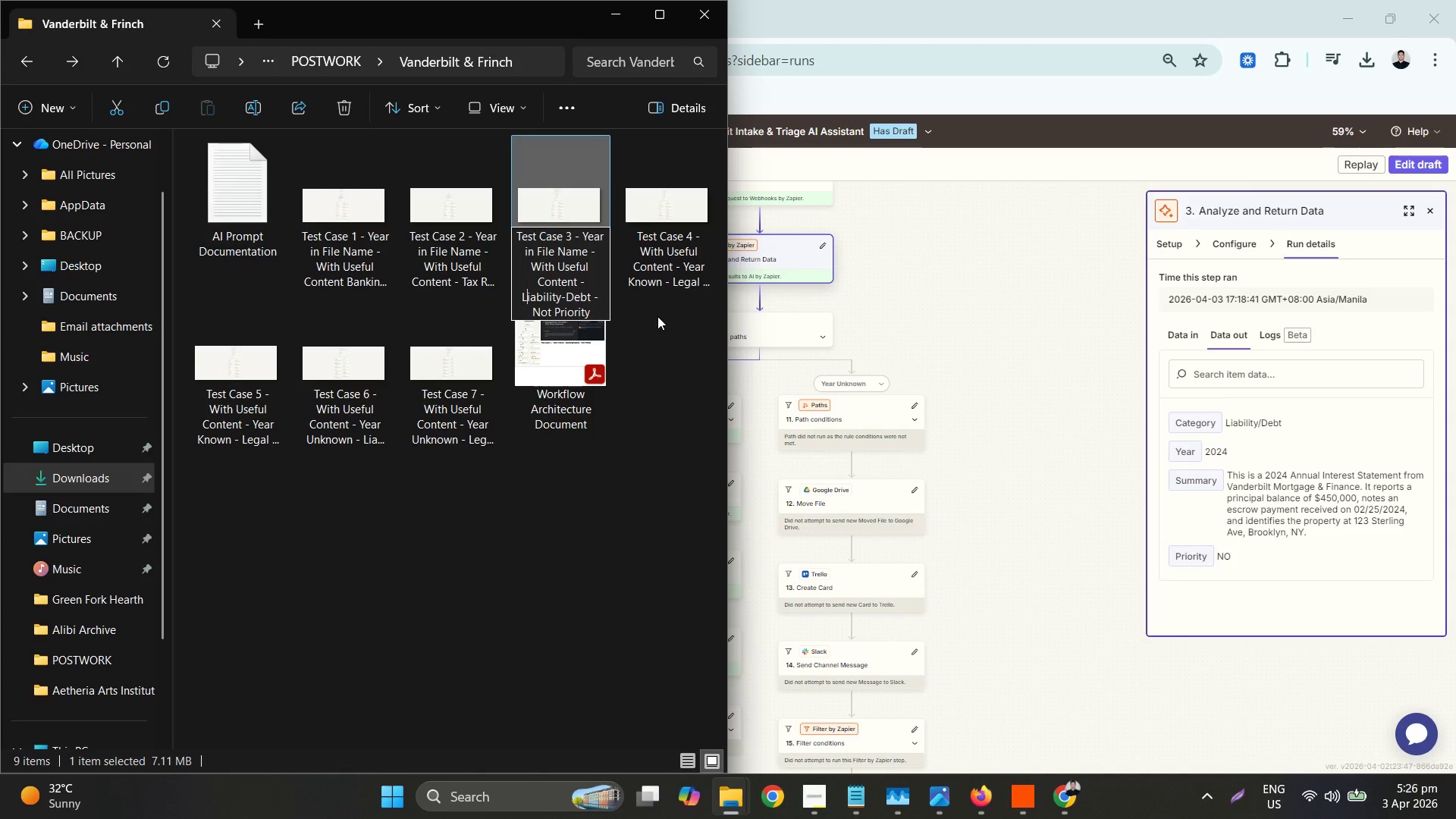 
key(ArrowLeft)
 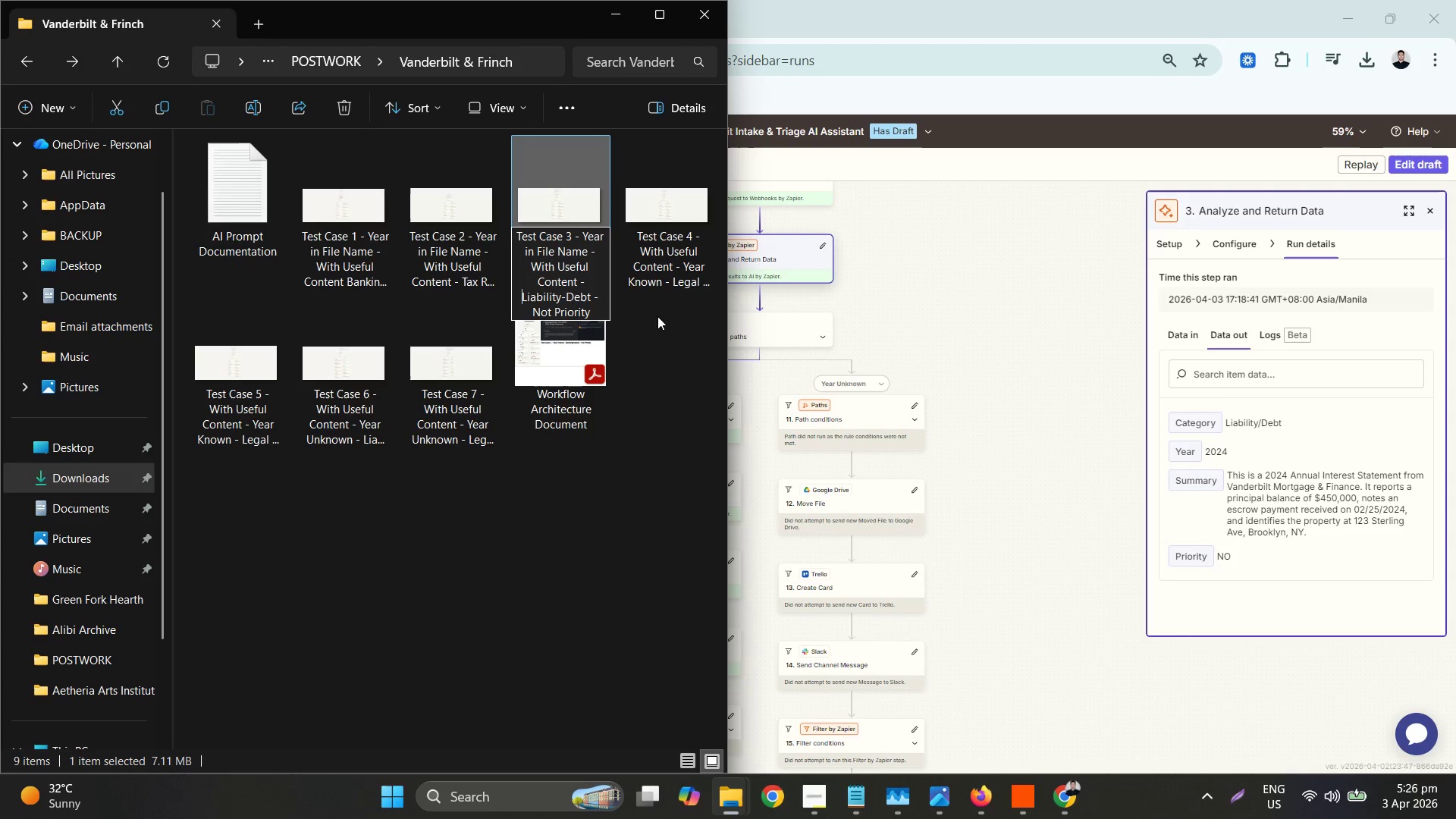 
key(ArrowLeft)
 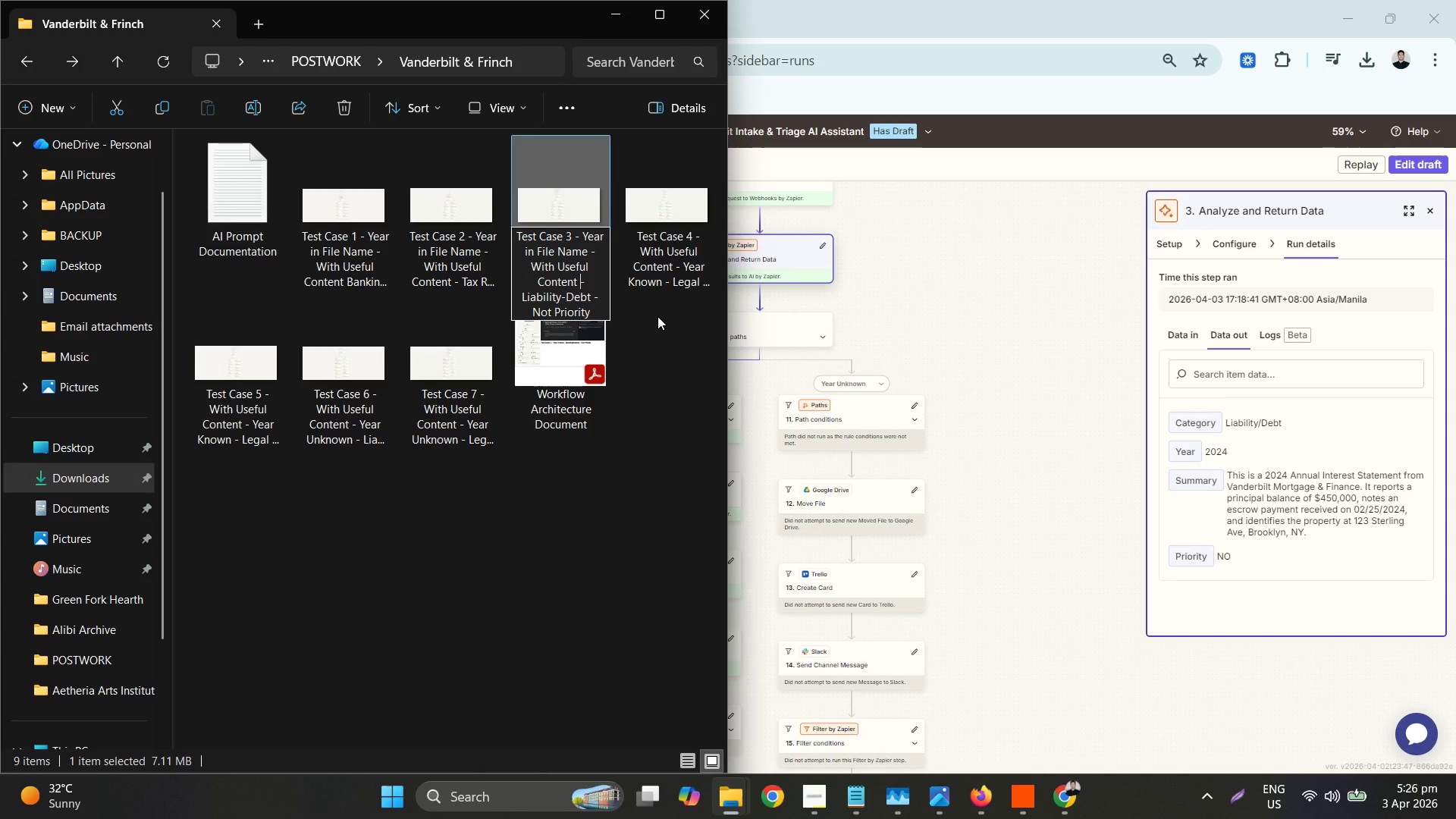 
key(ArrowRight)
 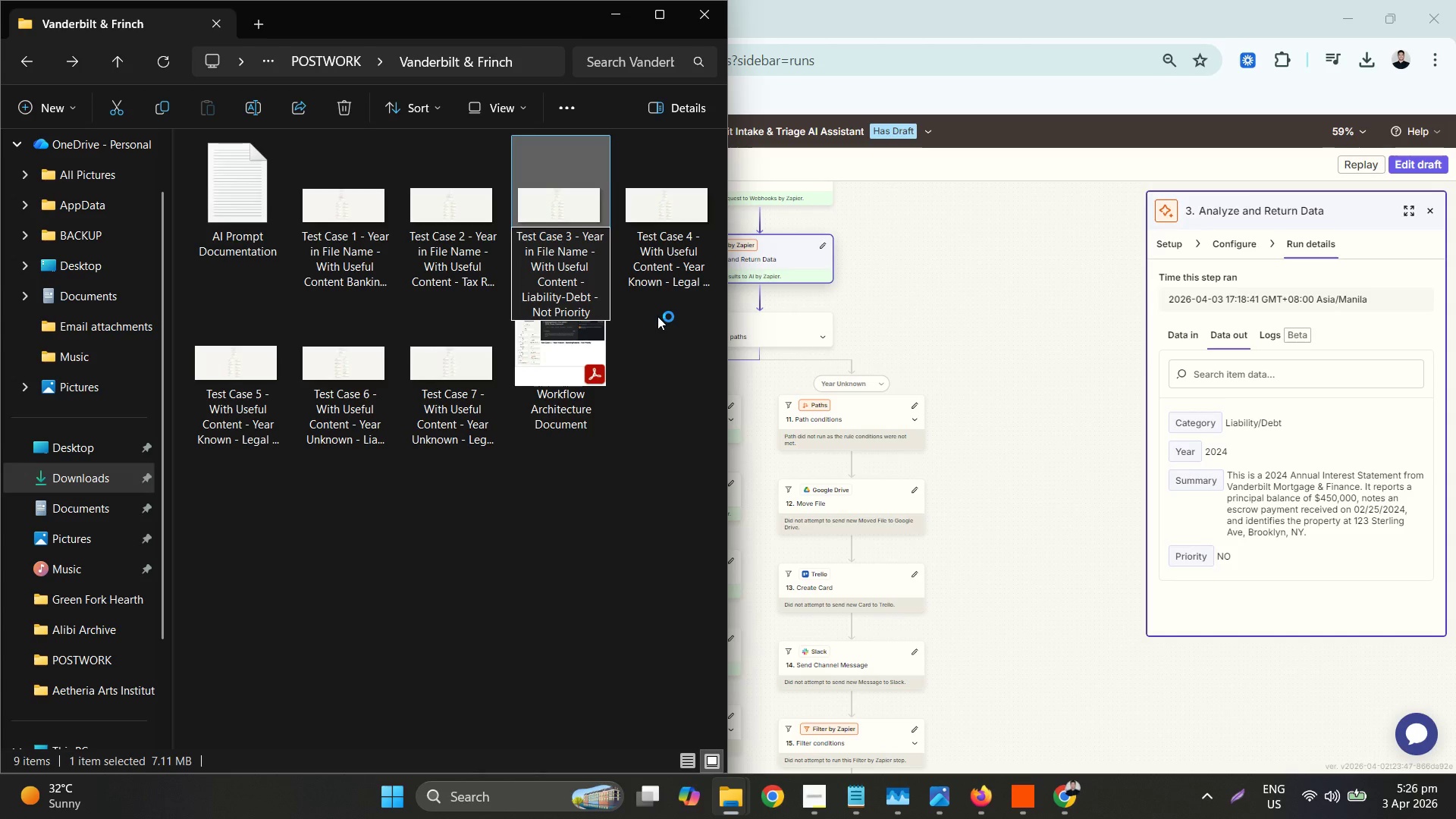 
key(Backspace)
 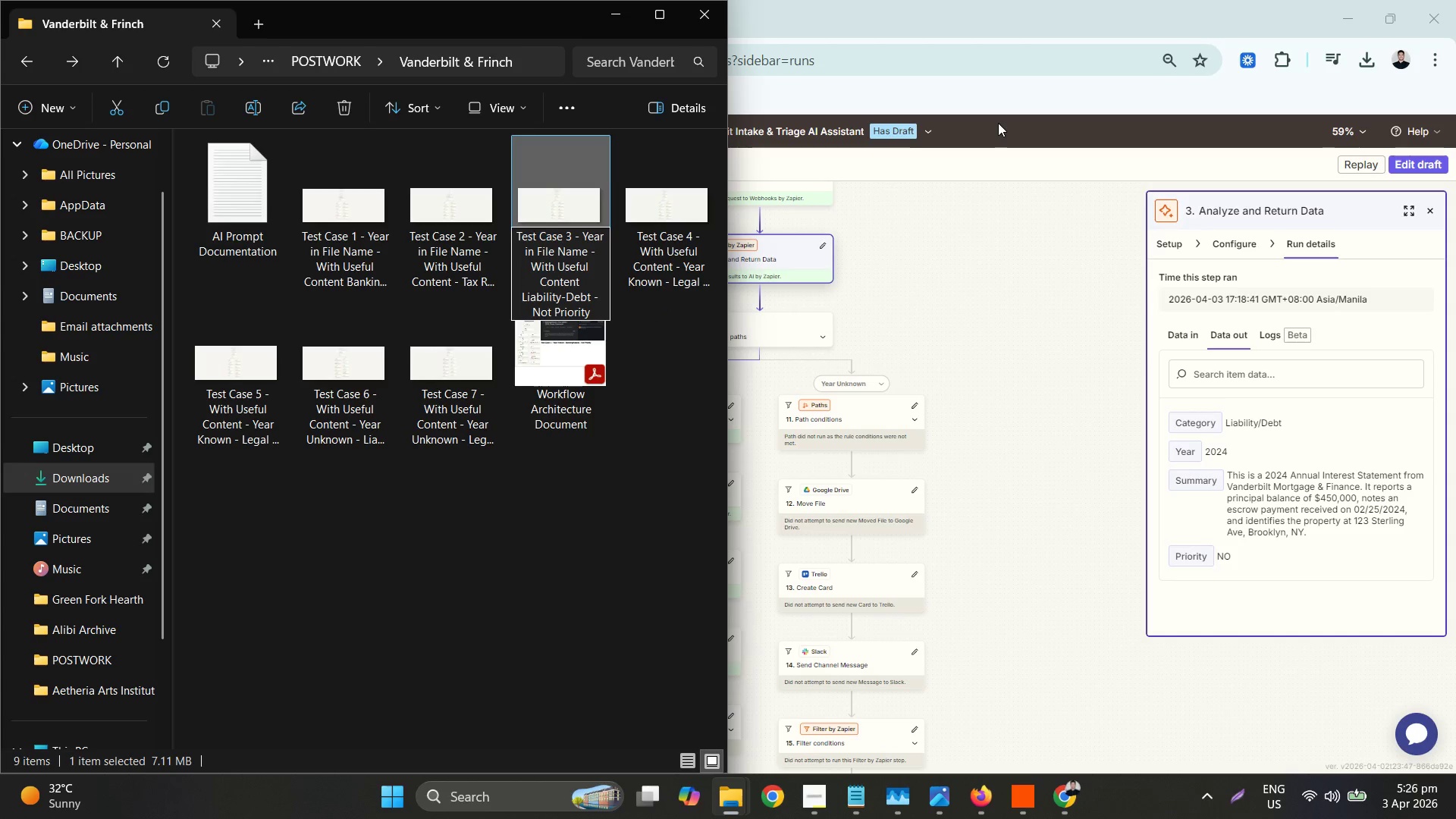 
key(Minus)
 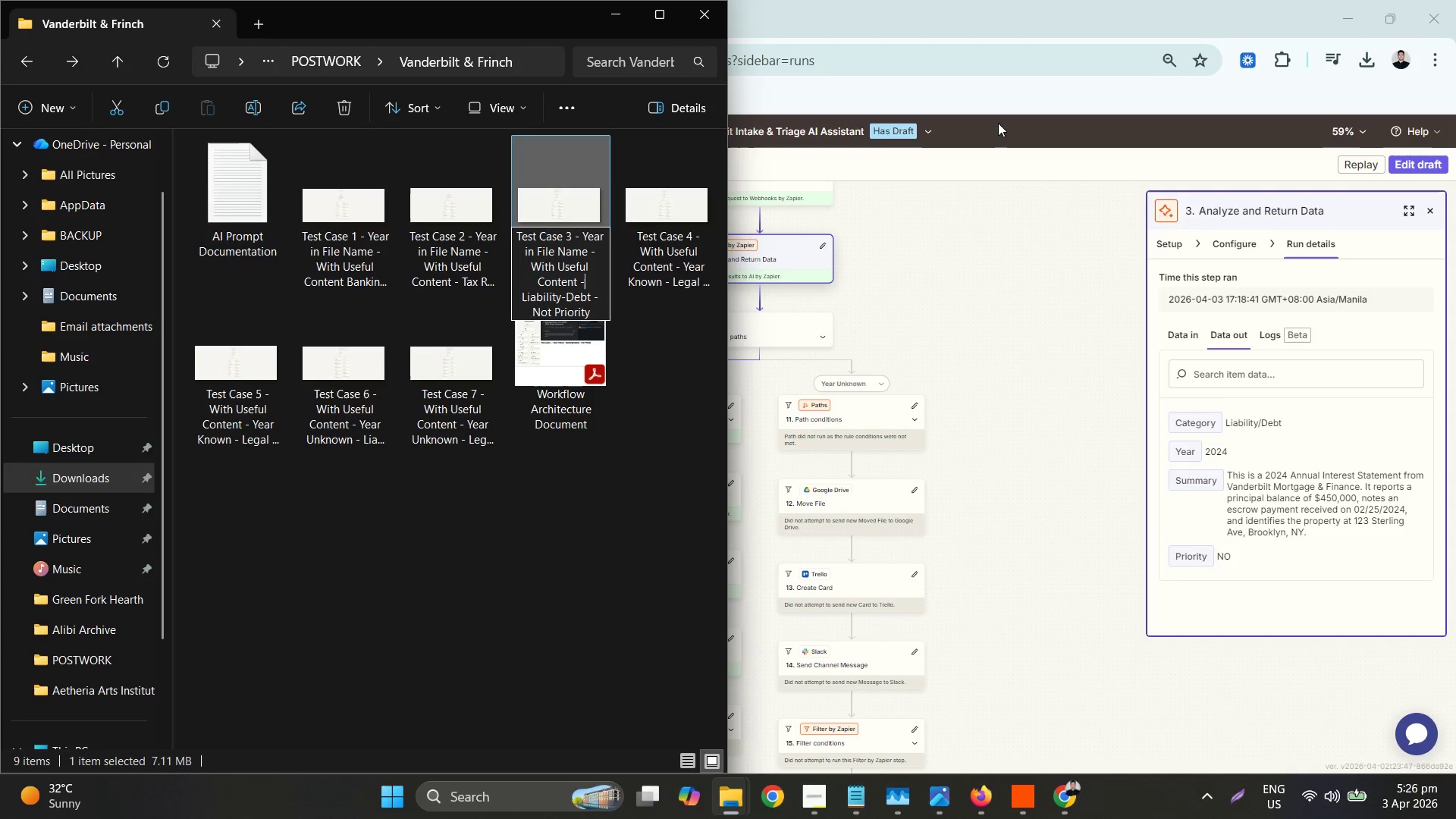 
key(Space)
 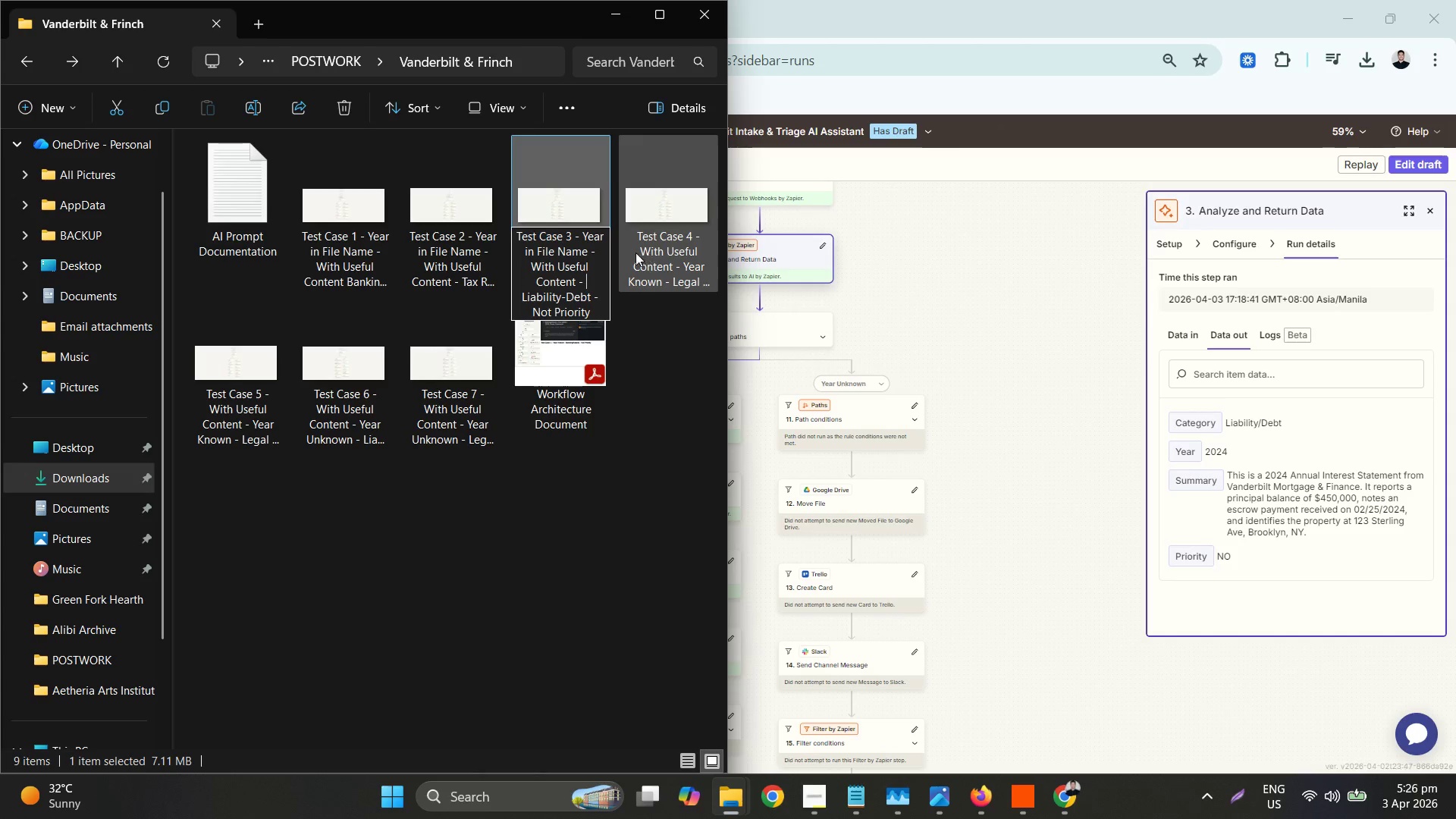 
key(Control+A)
 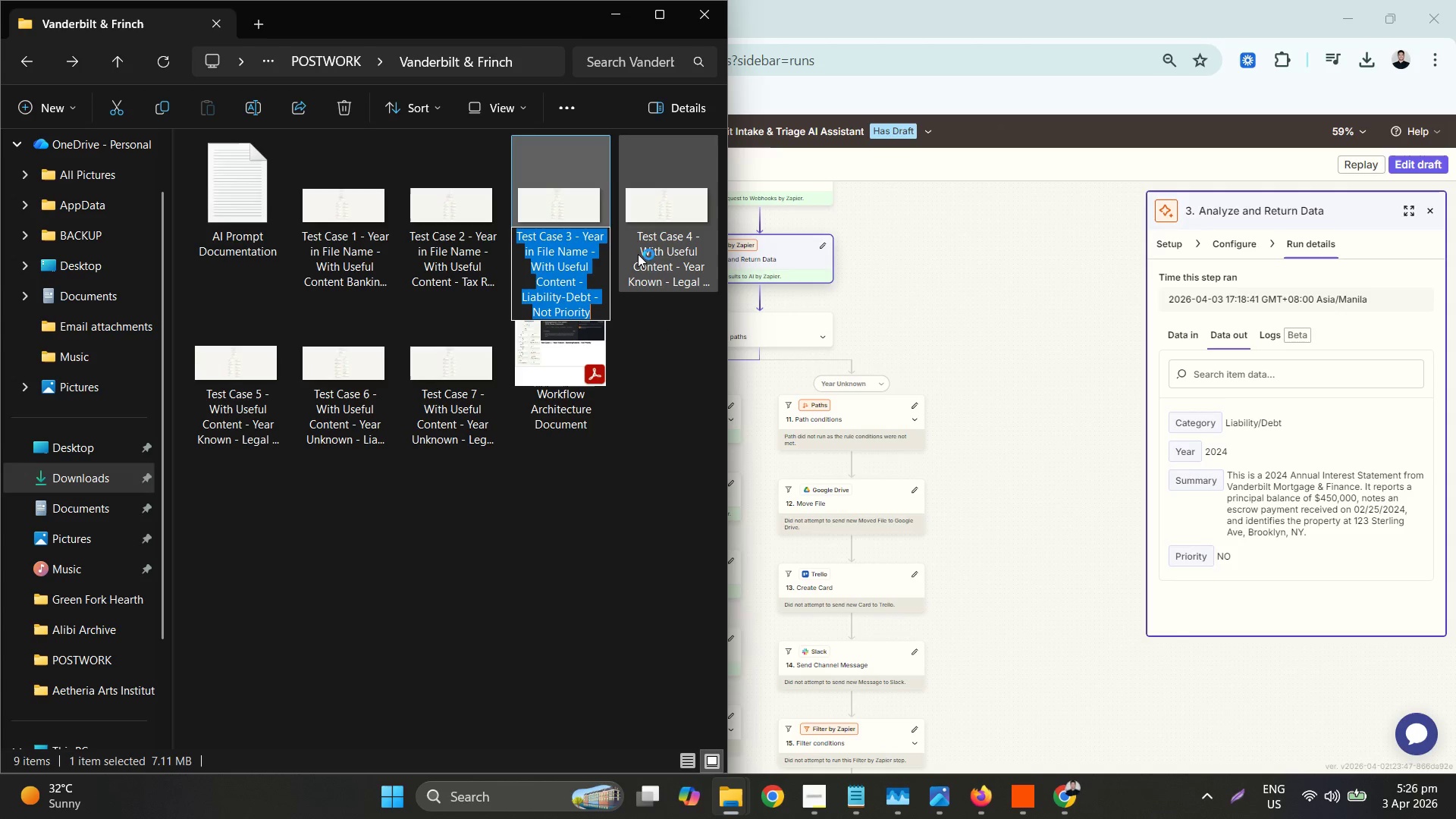 
key(Control+C)
 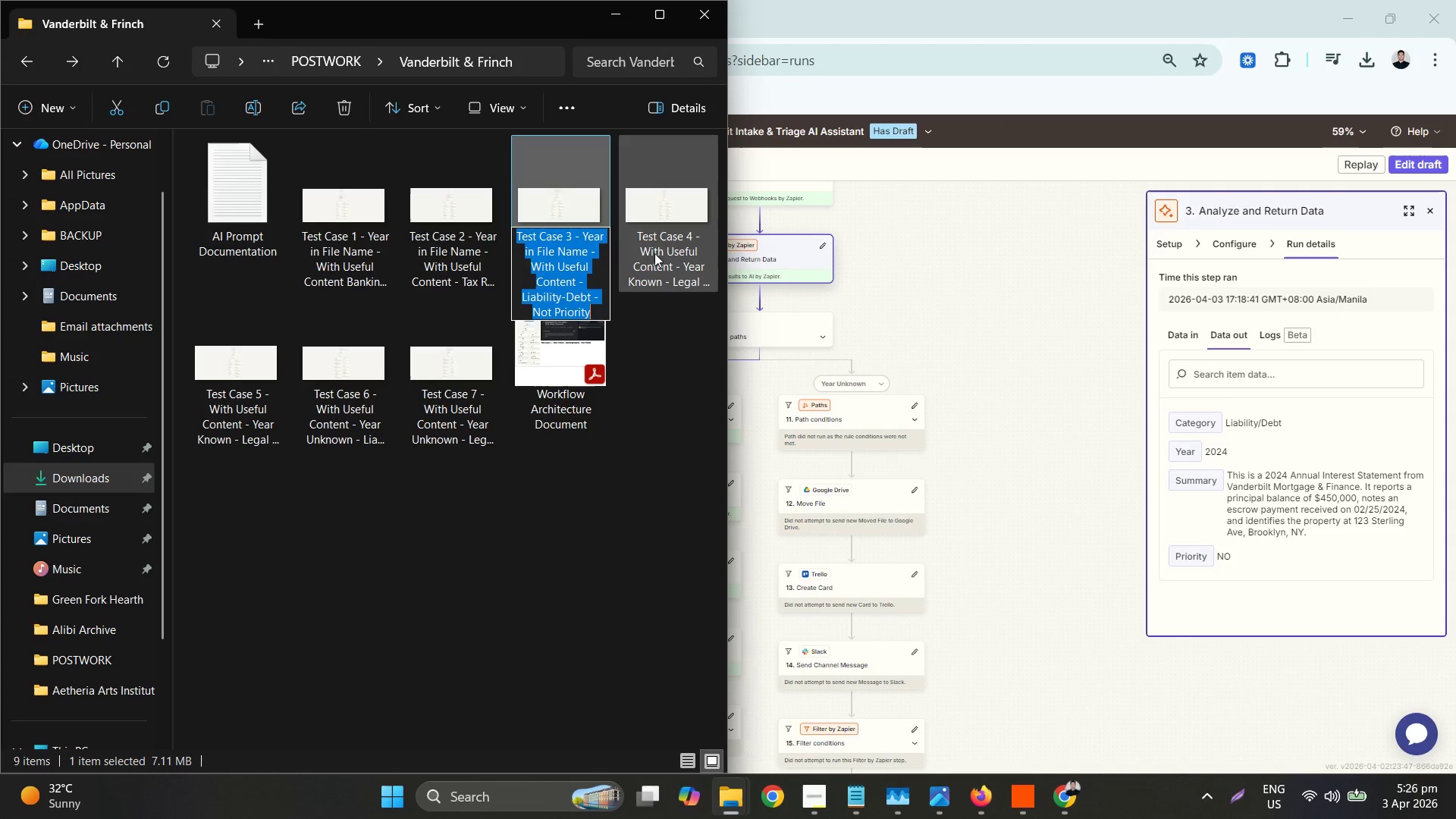 
left_click([654, 253])
 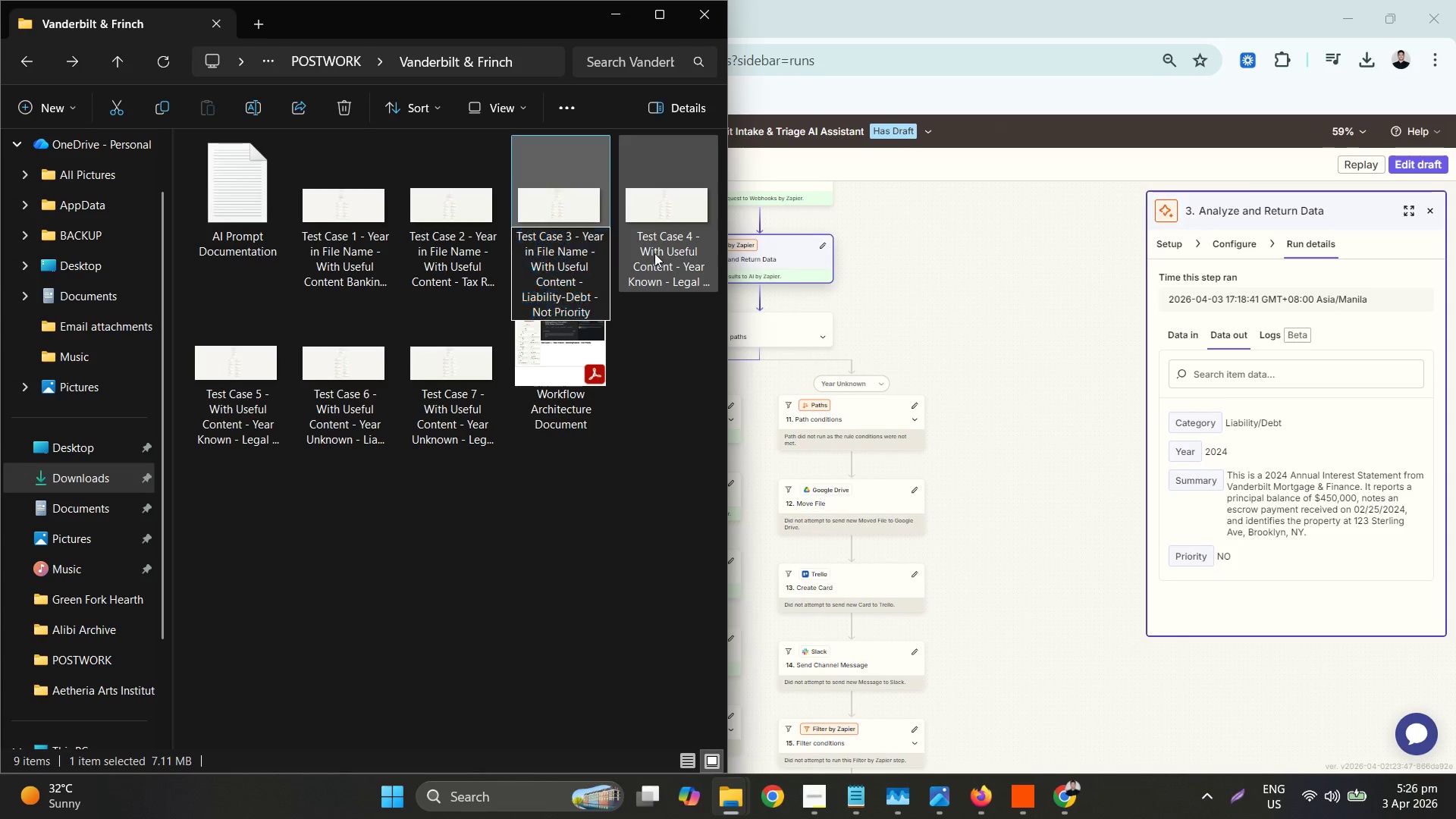 
right_click([654, 253])
 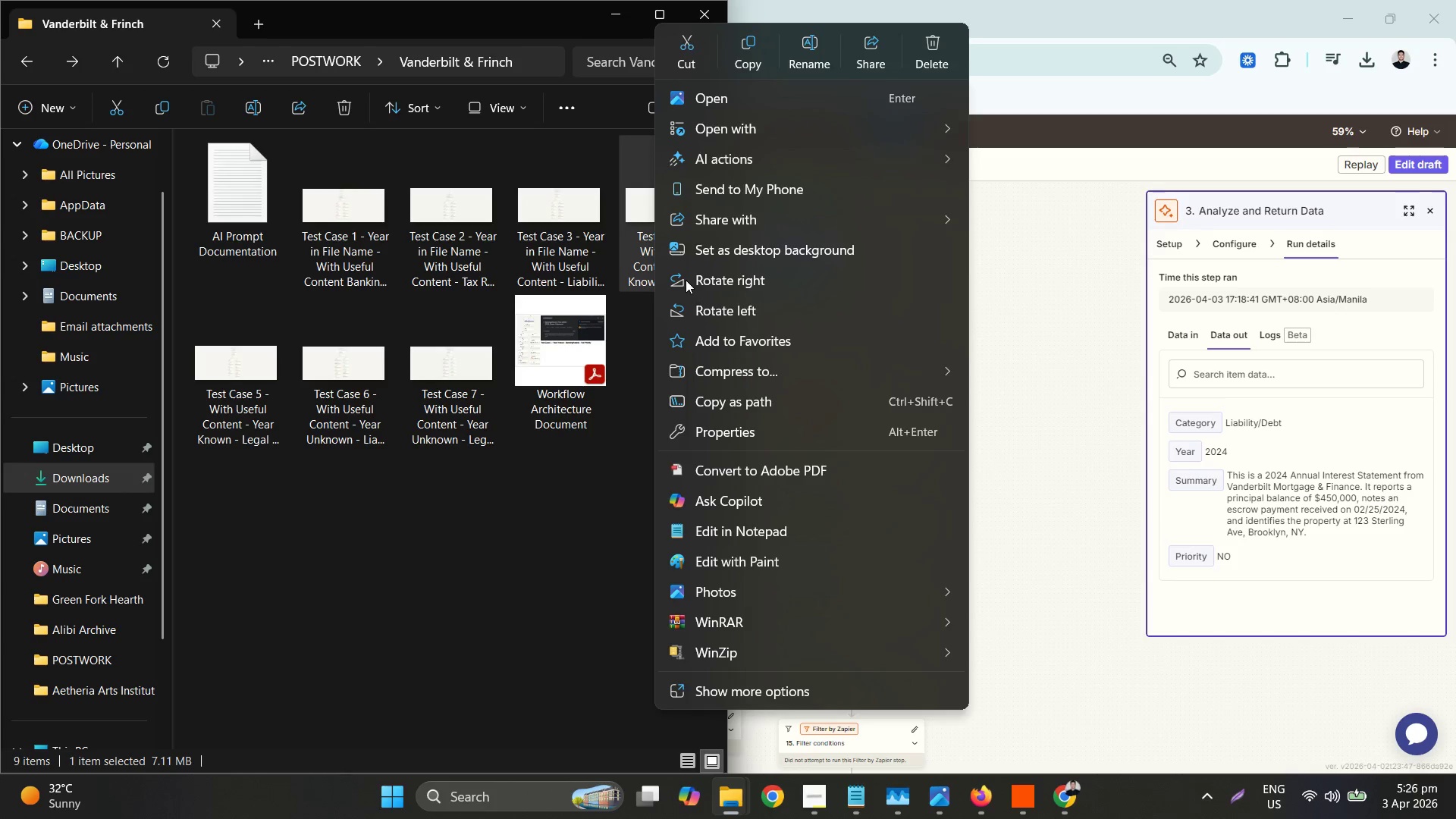 
left_click([641, 281])
 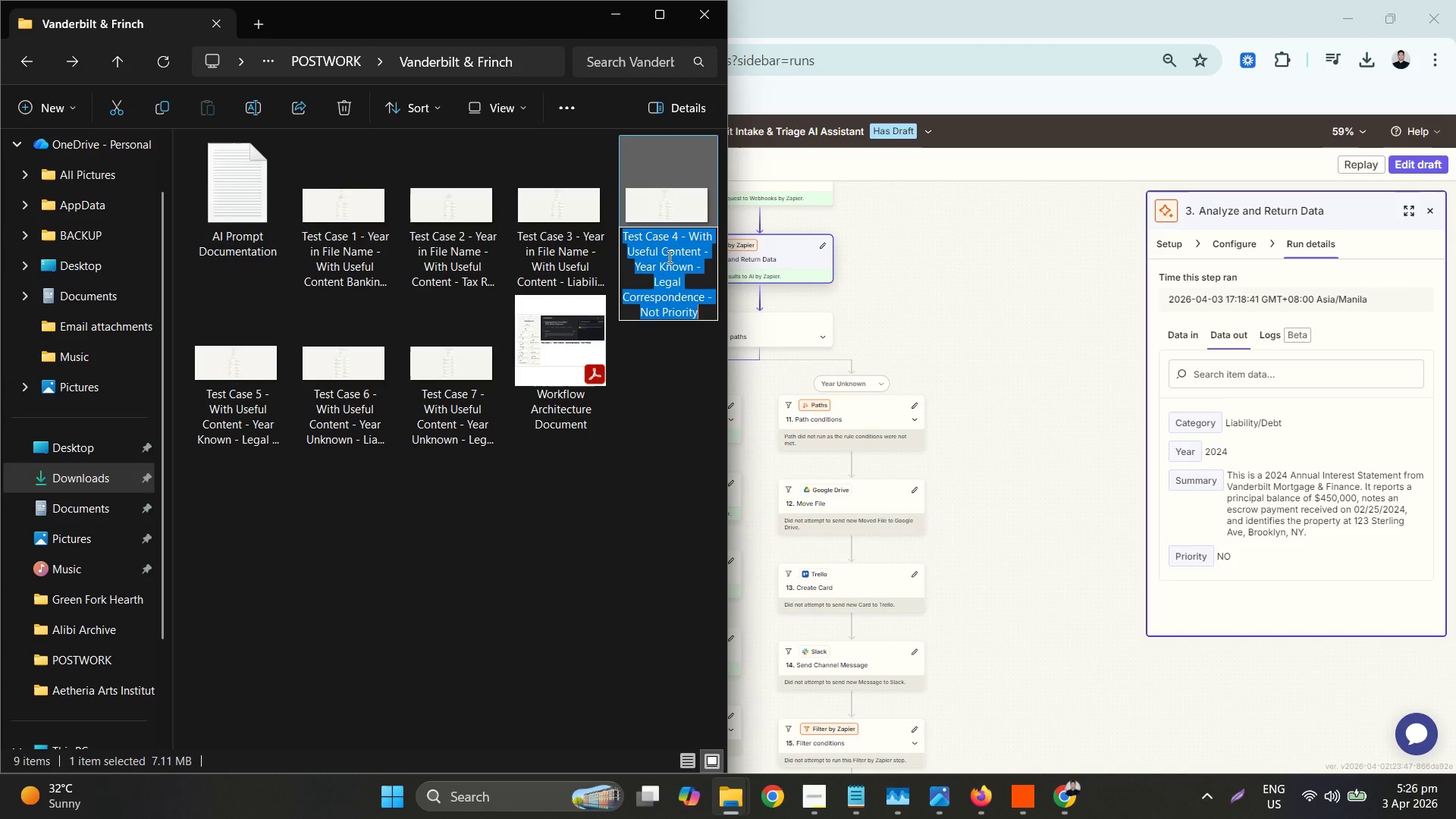 
hold_key(key=ControlLeft, duration=0.55)
 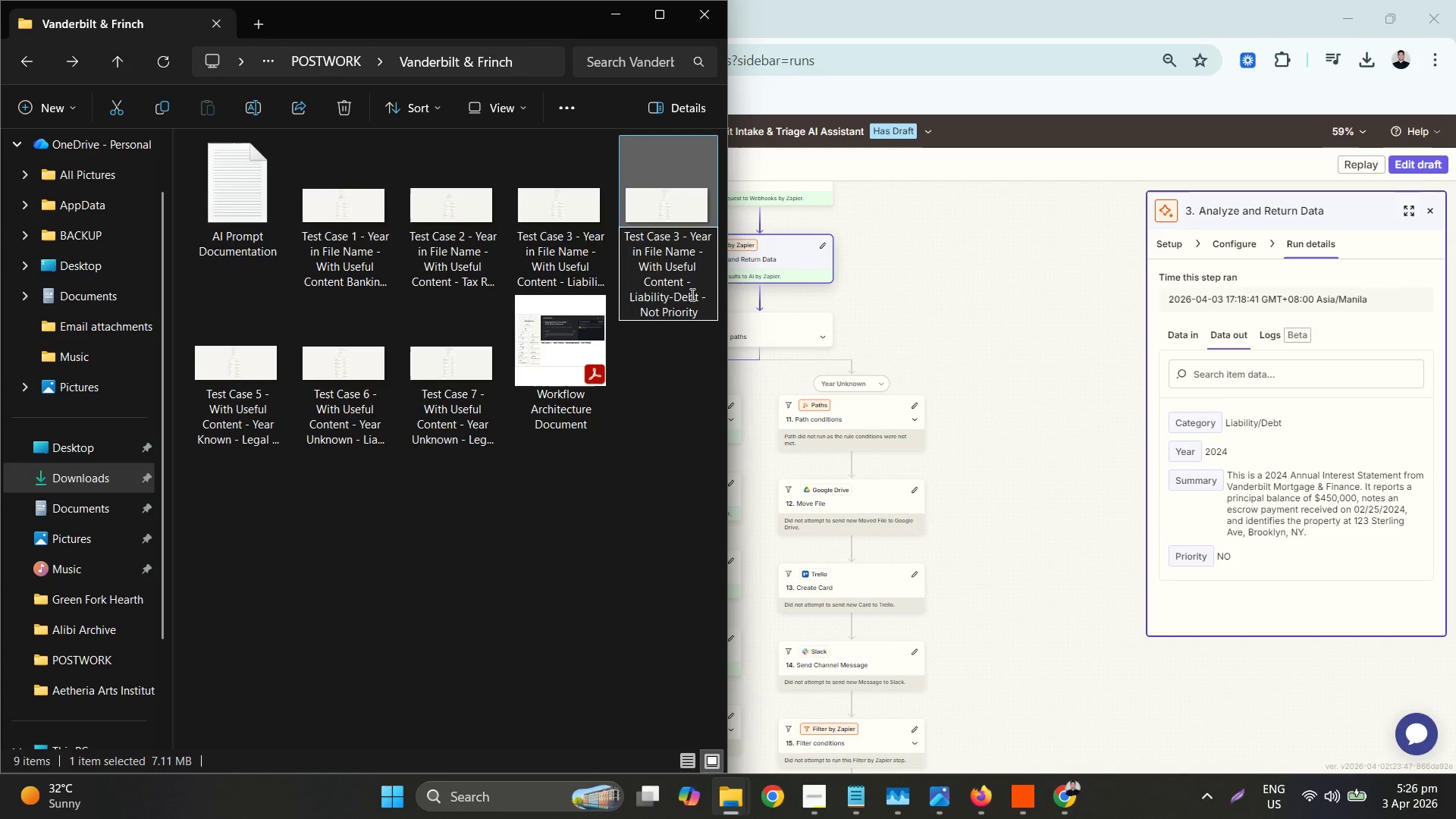 
type(av)
 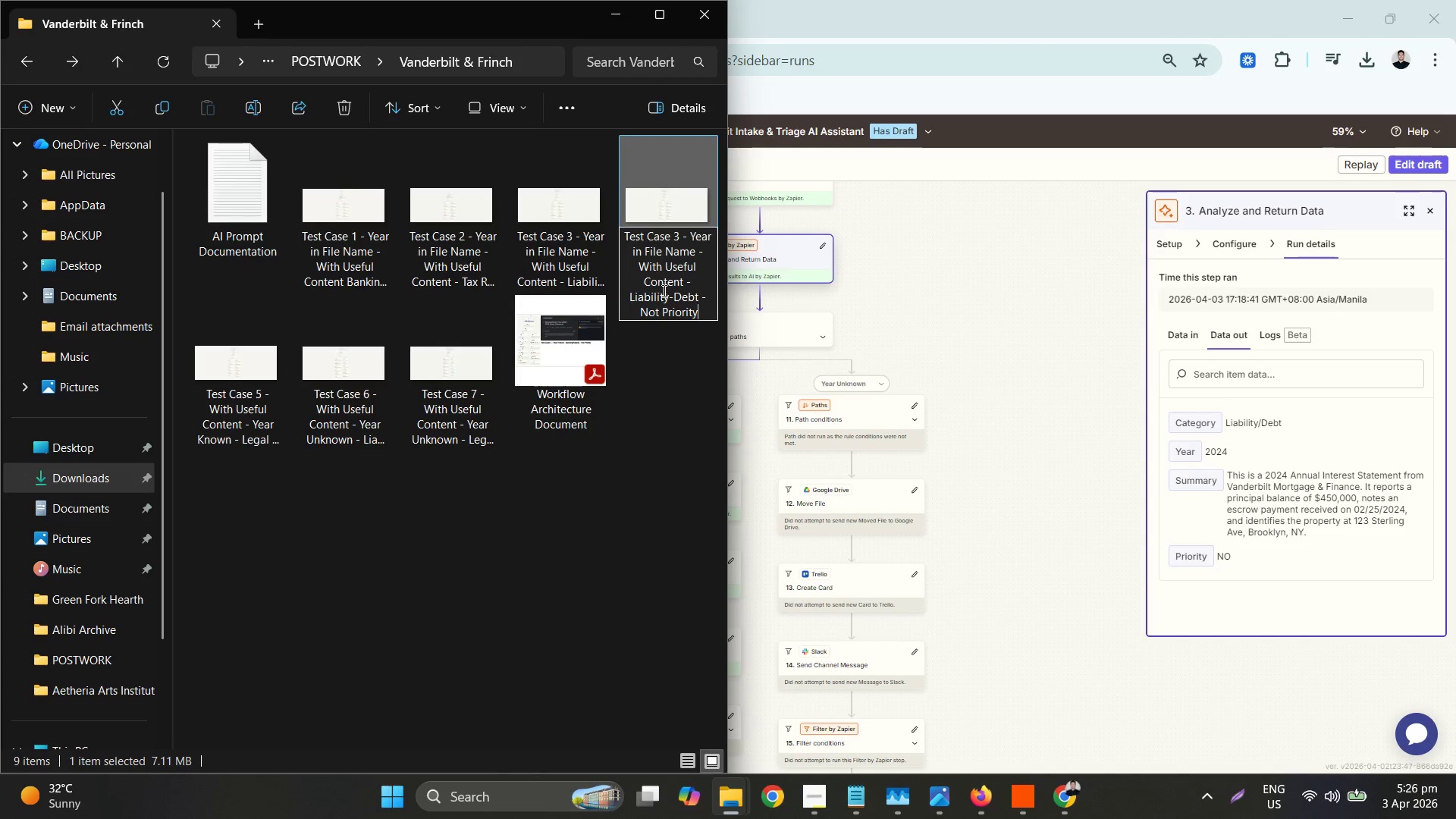 
left_click_drag(start_coordinate=[626, 297], to_coordinate=[697, 303])
 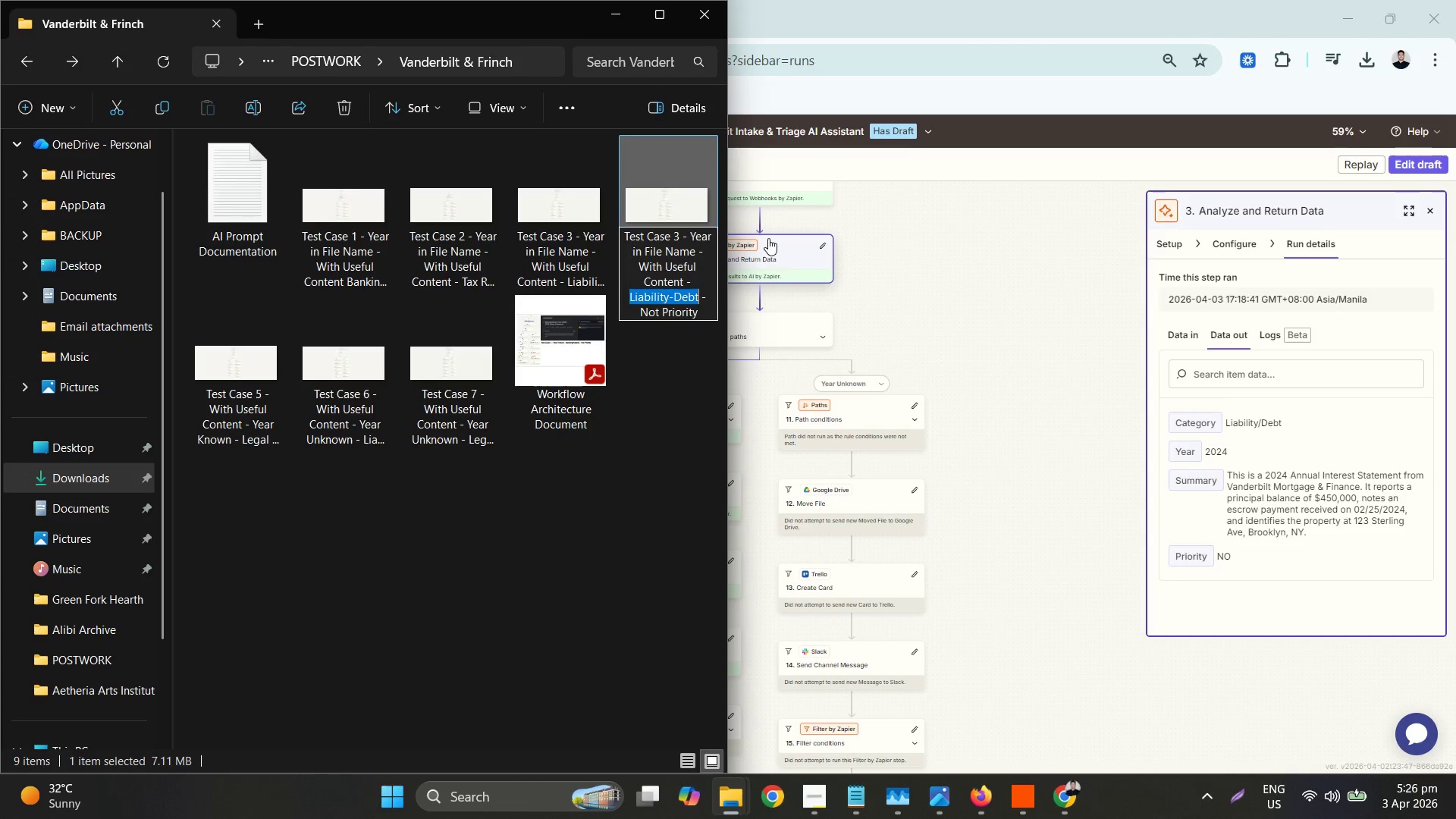 
type(Legal Correp)
key(Backspace)
type(spod)
key(Backspace)
type(ndence)
 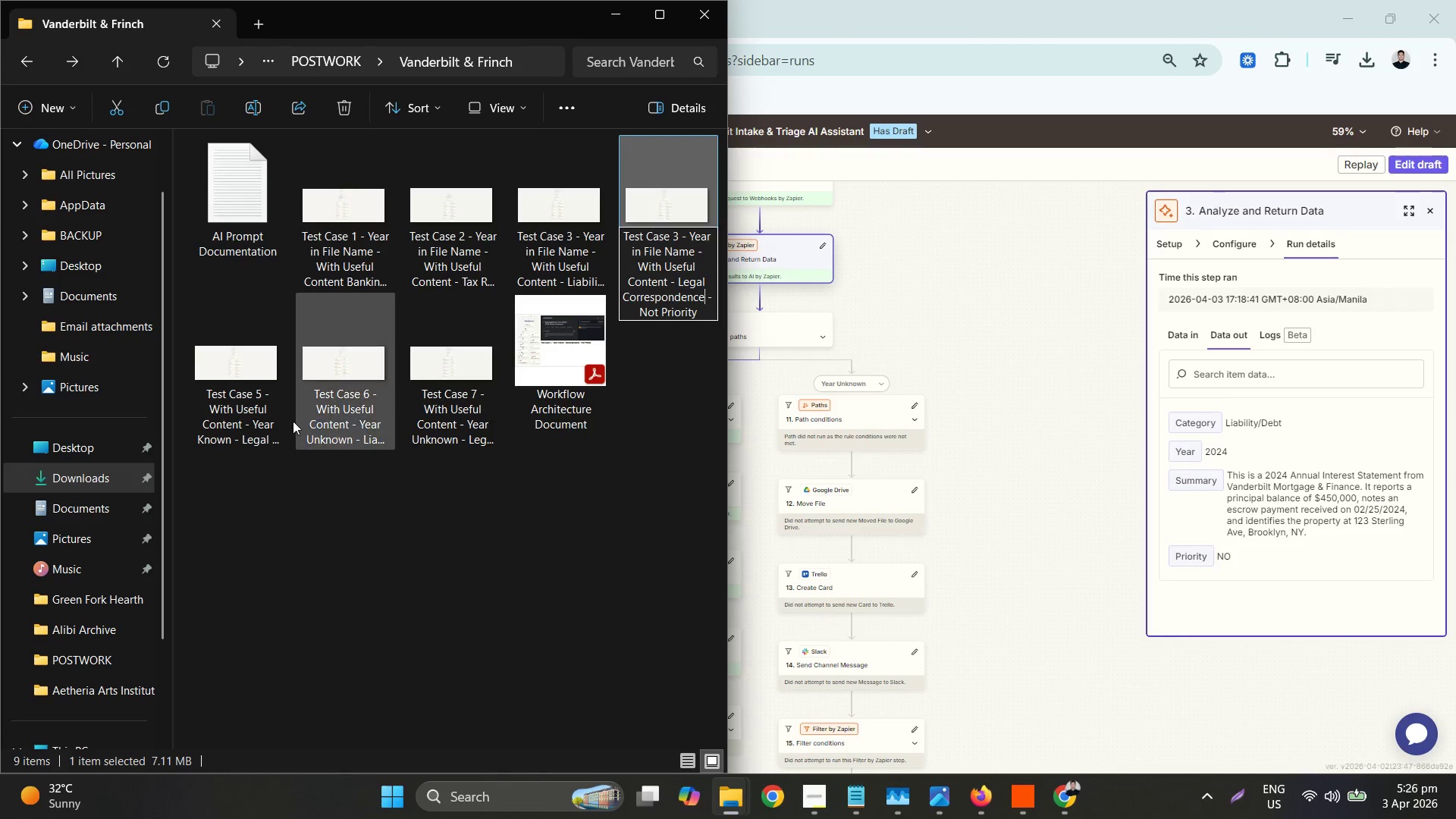 
left_click([266, 416])
 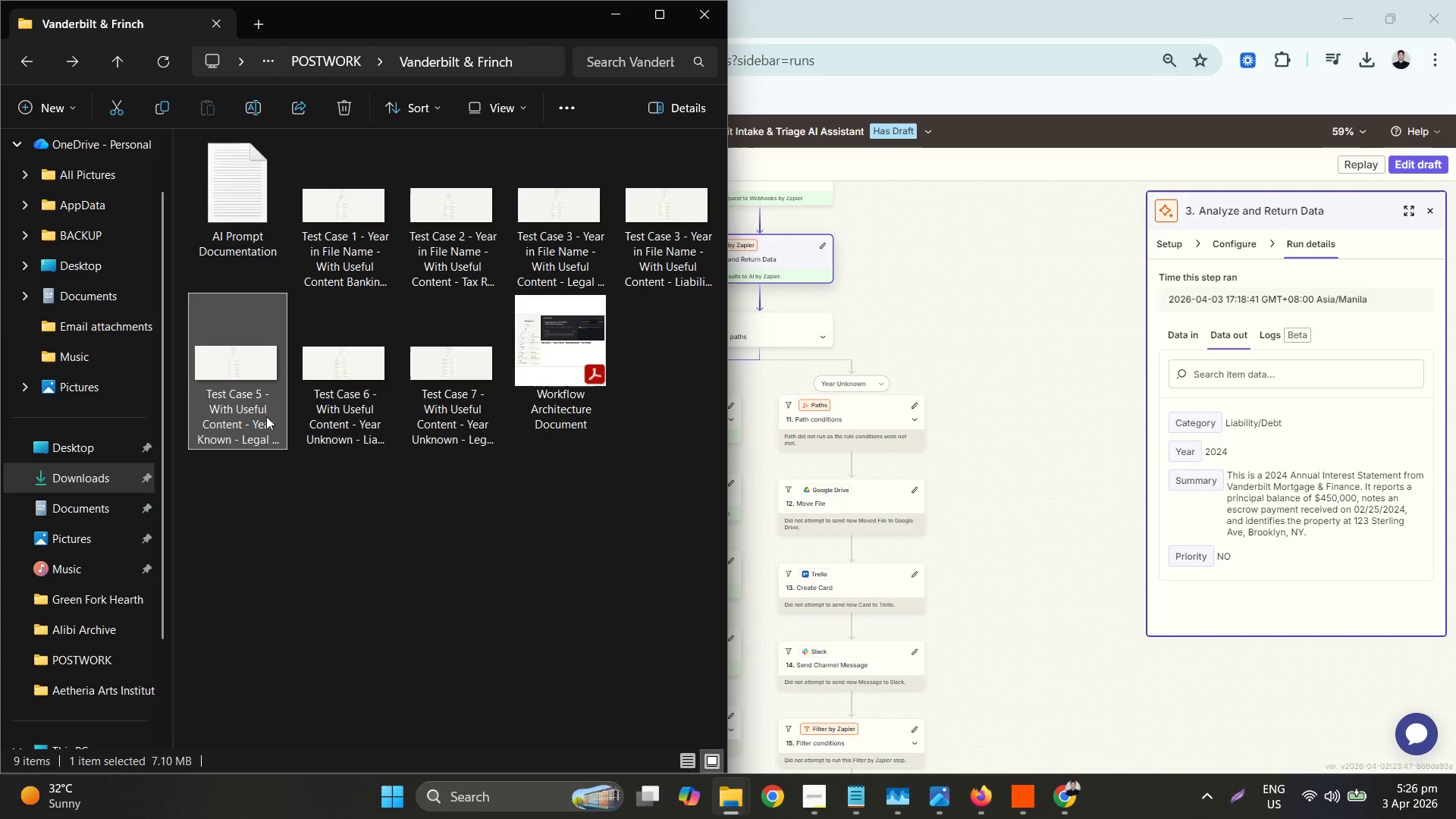 
right_click([266, 416])
 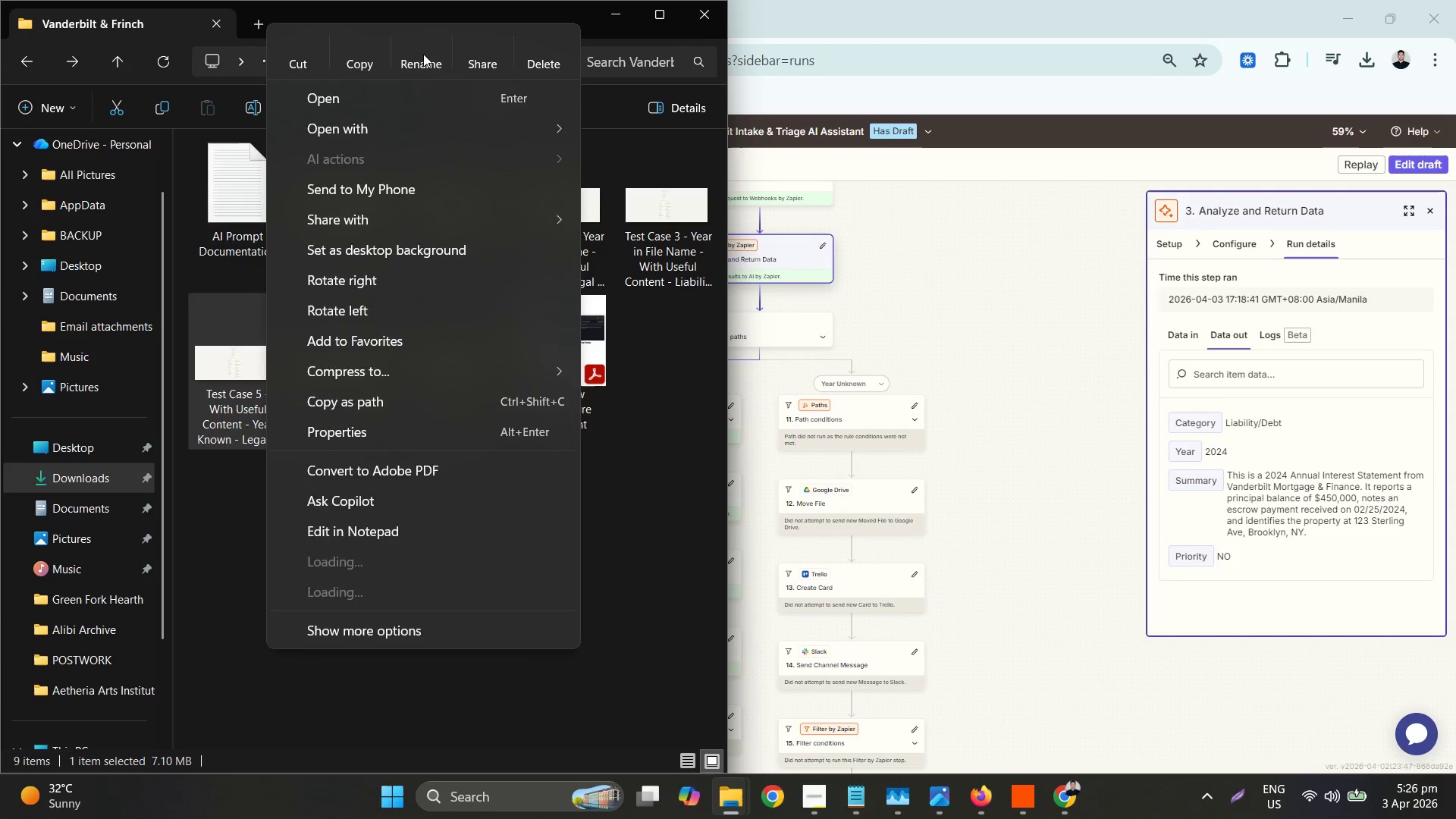 
key(Control+ControlLeft)
 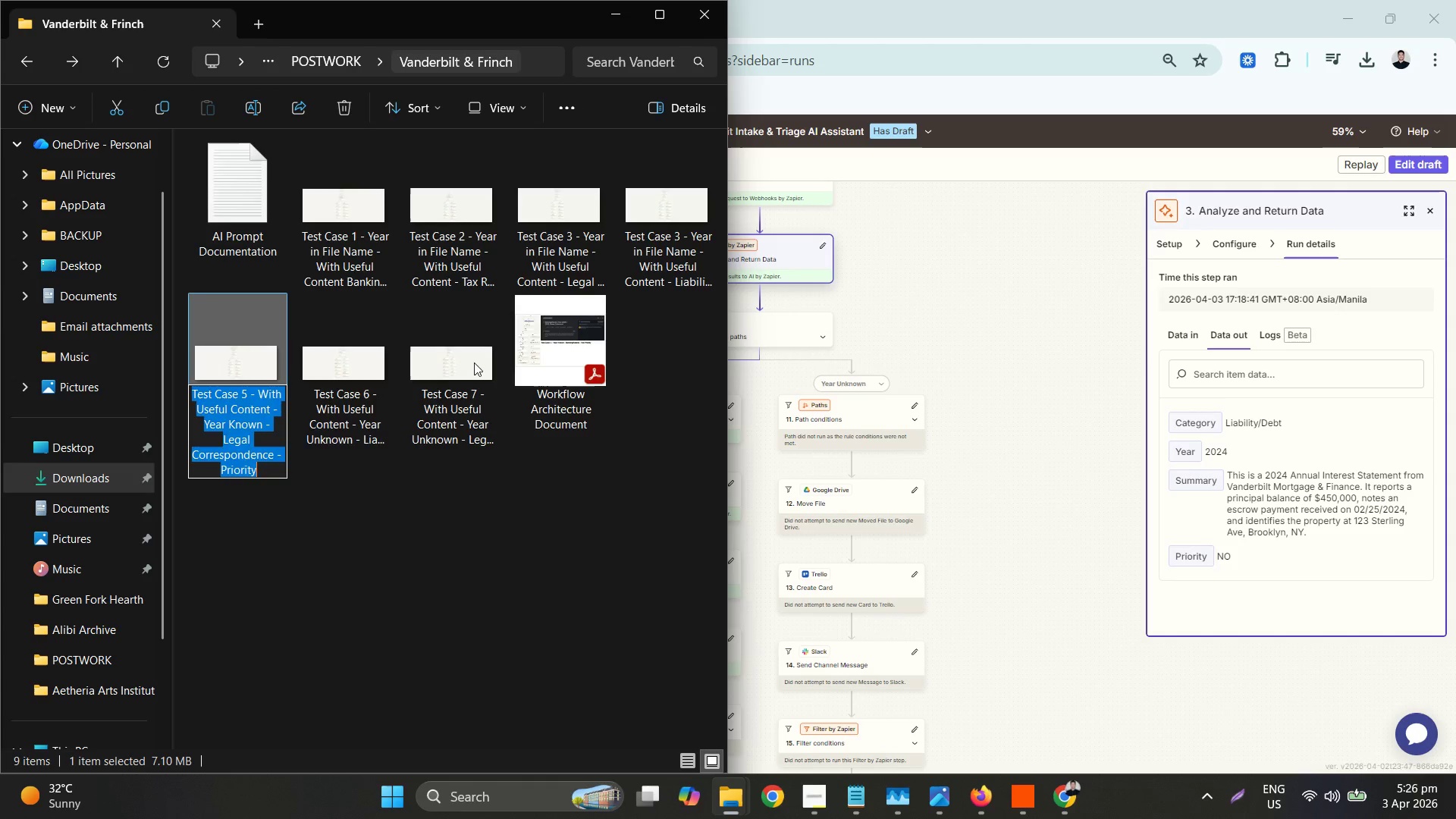 
key(V)
 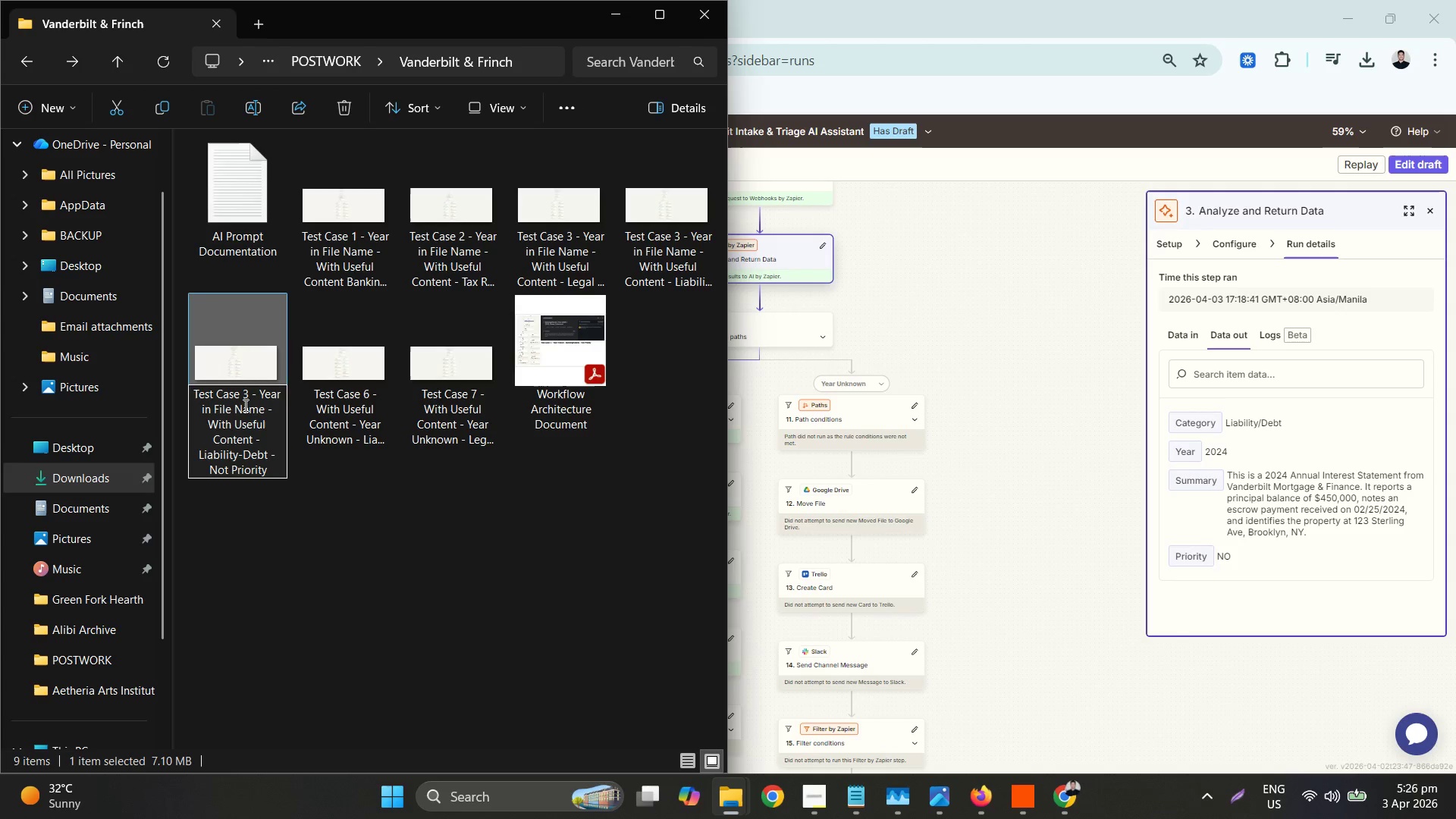 
left_click_drag(start_coordinate=[244, 396], to_coordinate=[249, 394])
 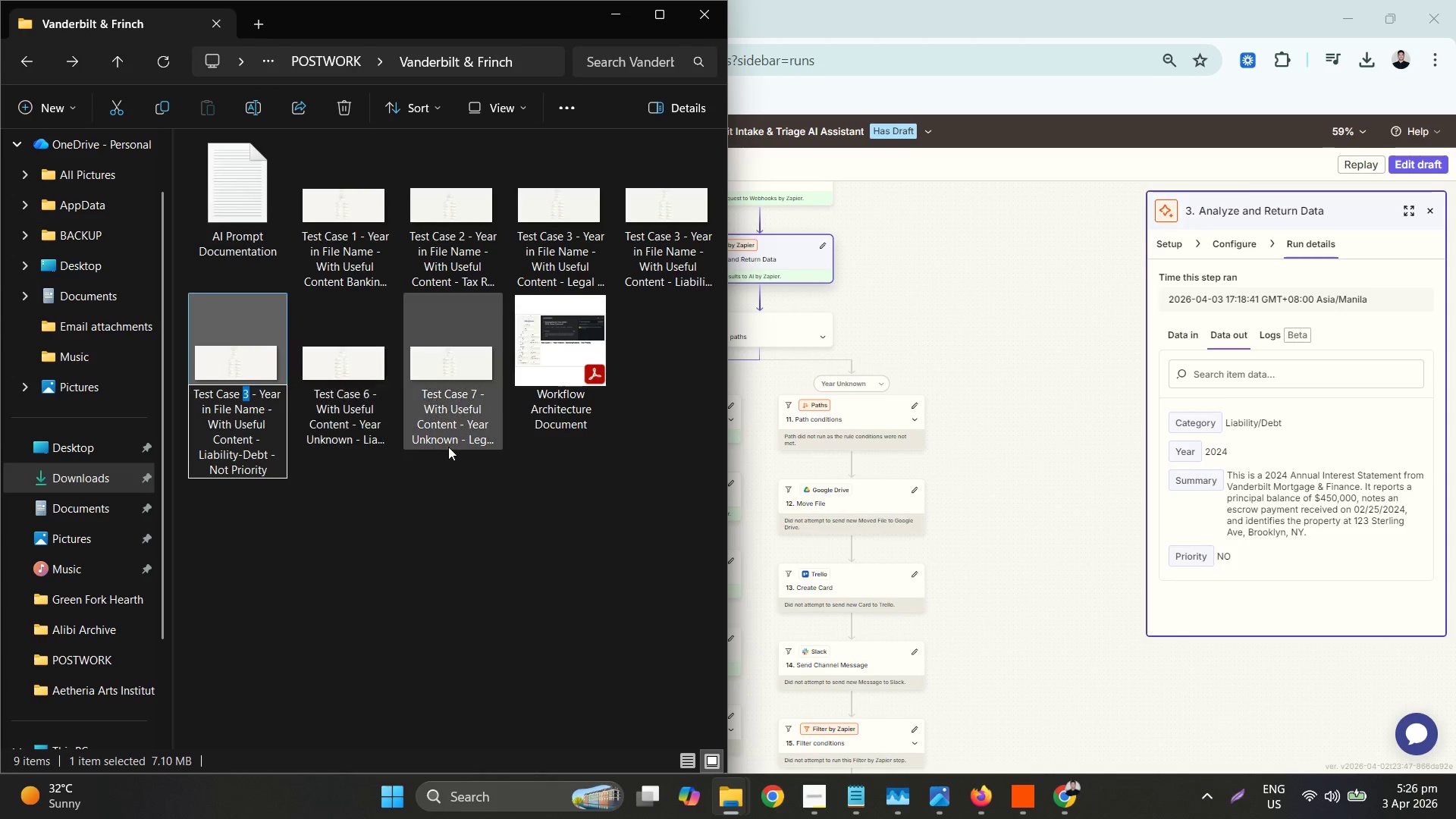 
key(5)
 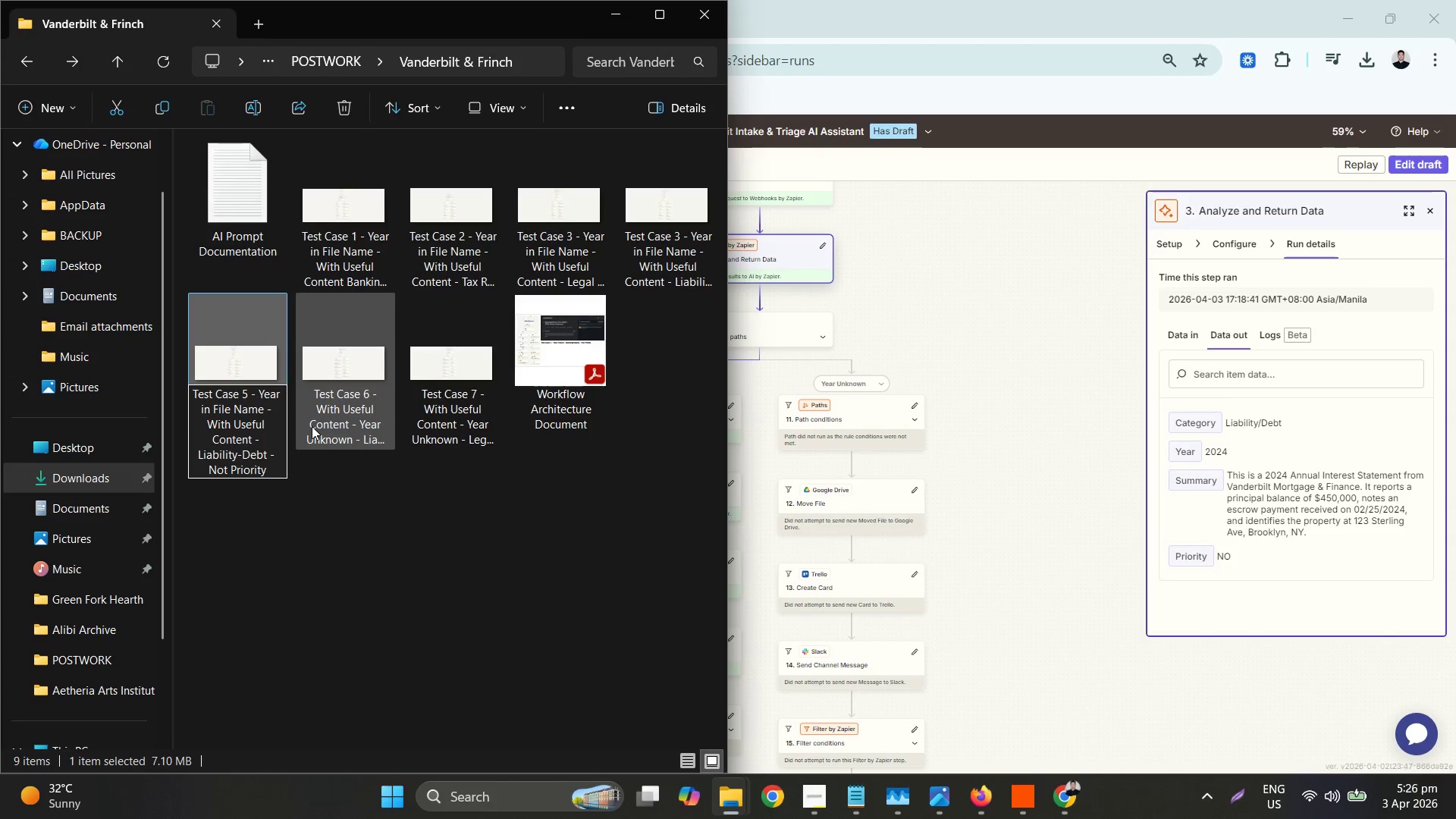 
wait(9.08)
 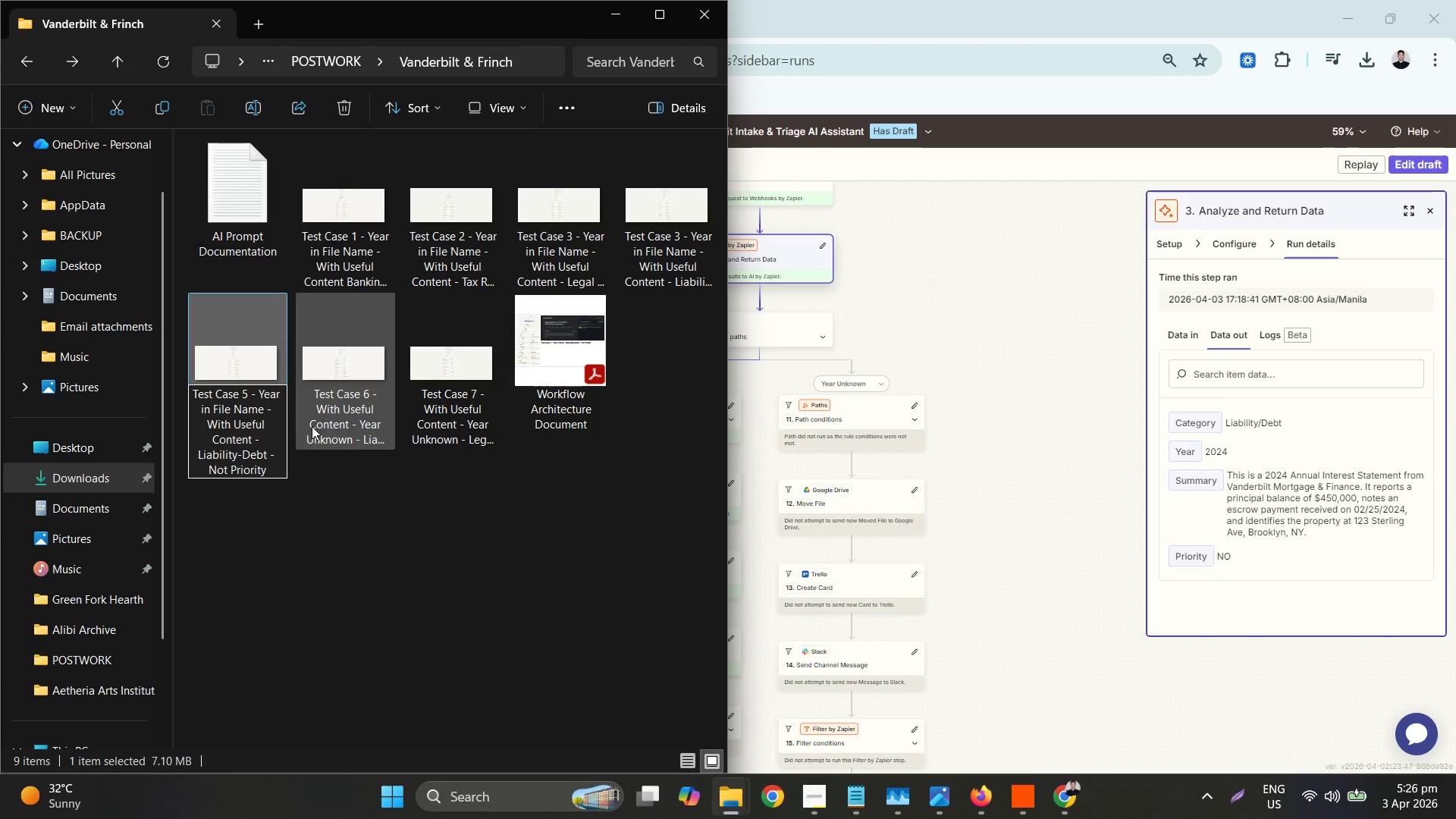 
double_click([259, 389])
 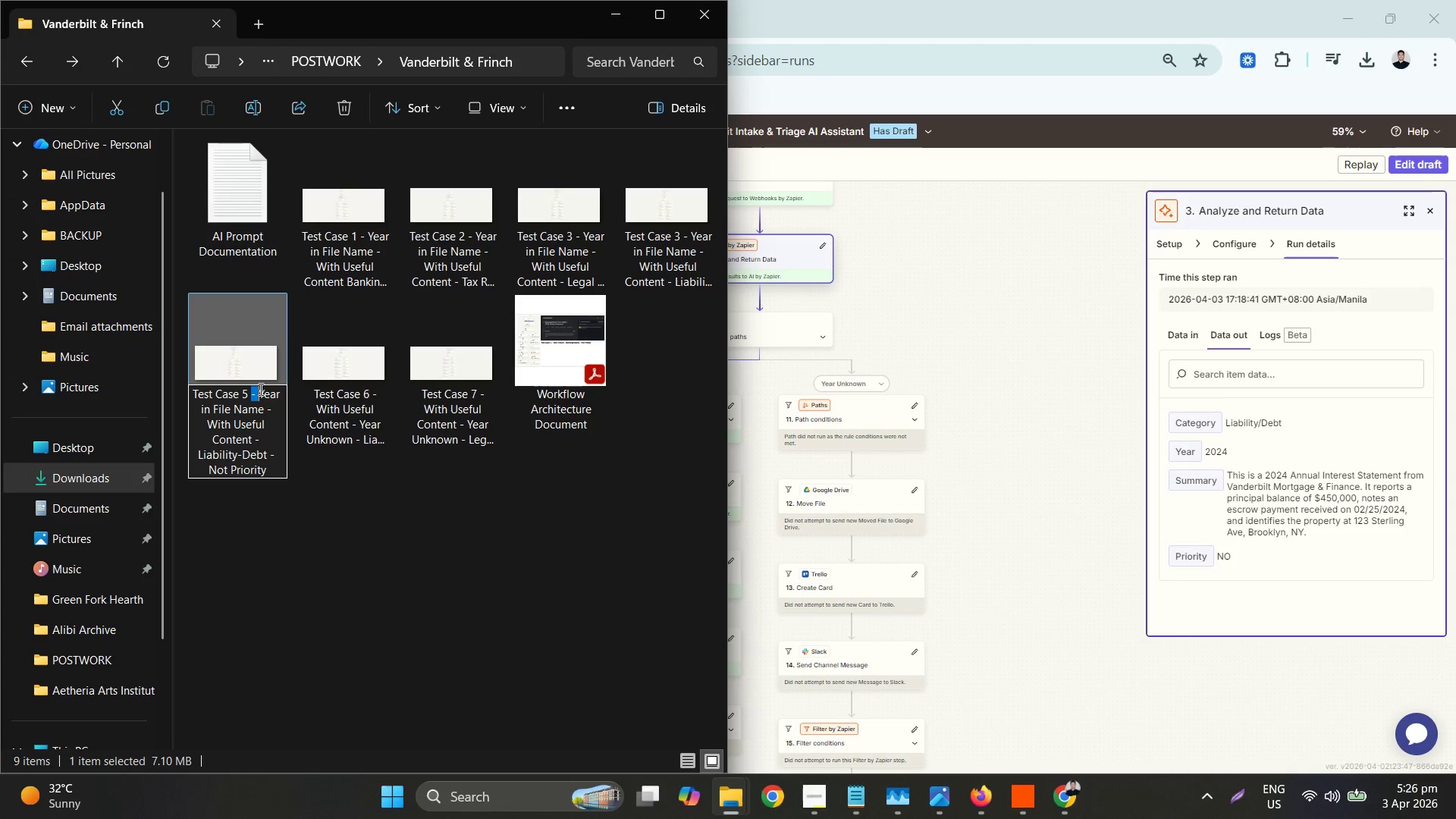 
left_click([259, 389])
 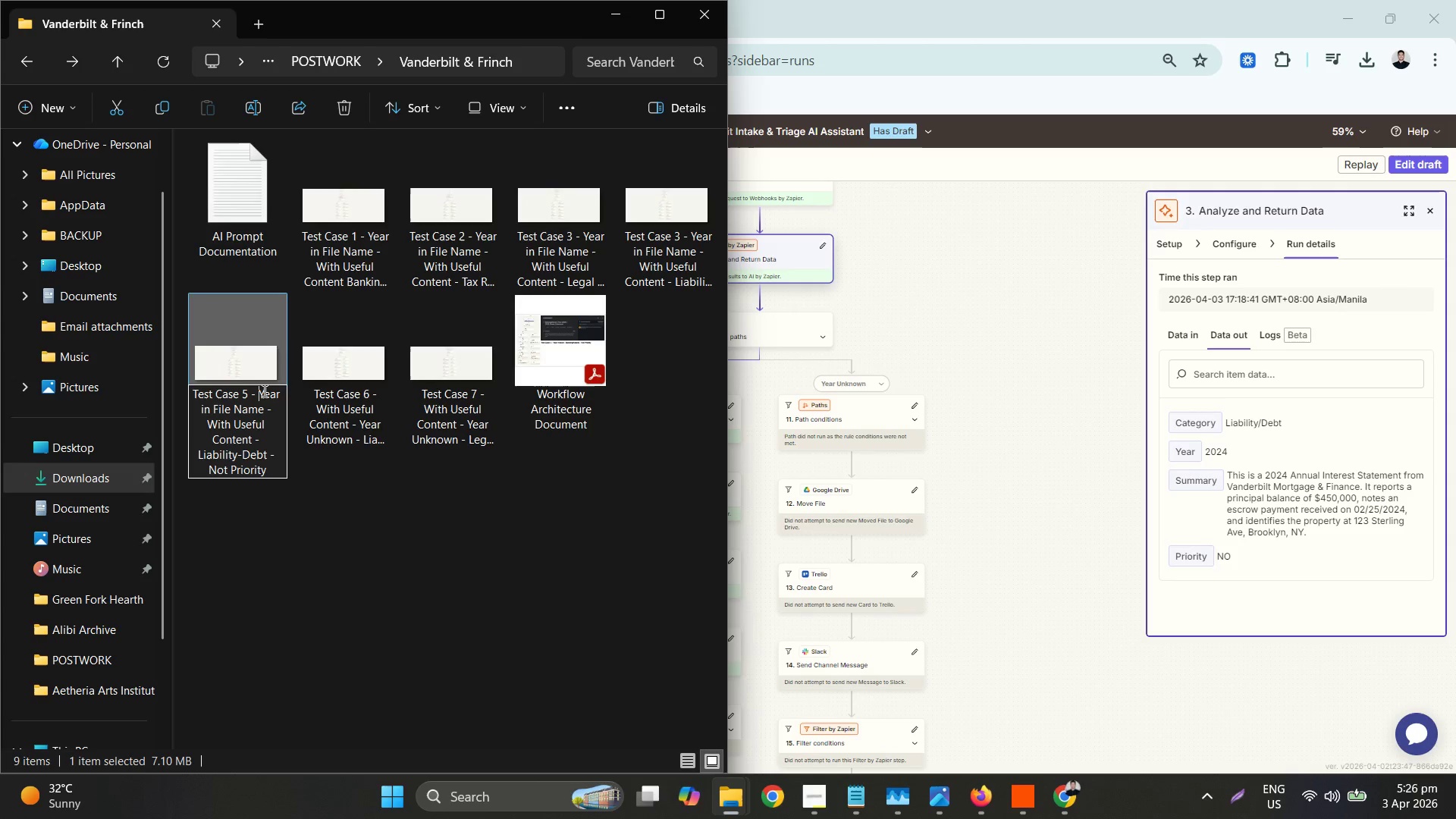 
type(No )
 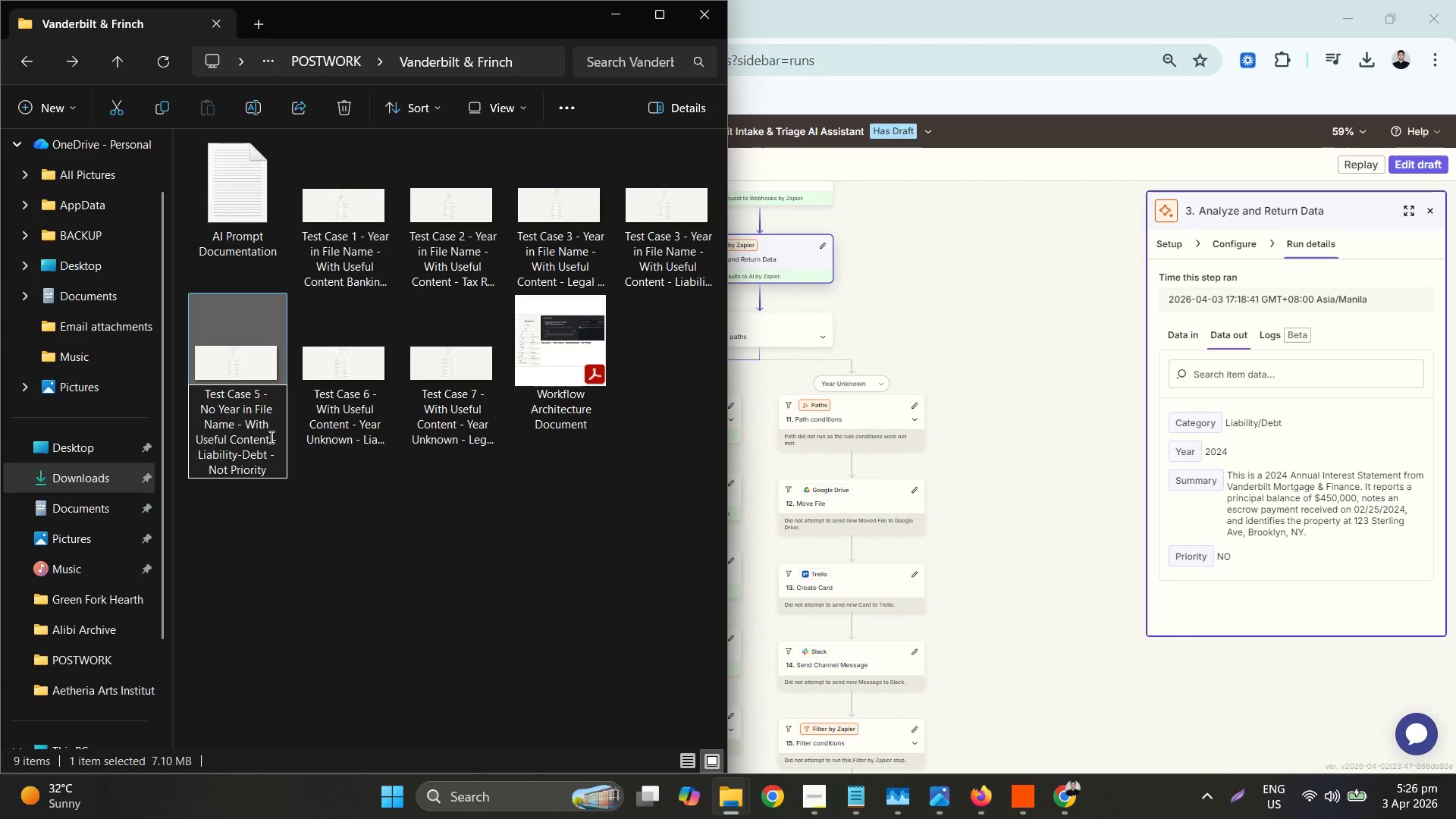 
left_click([270, 435])
 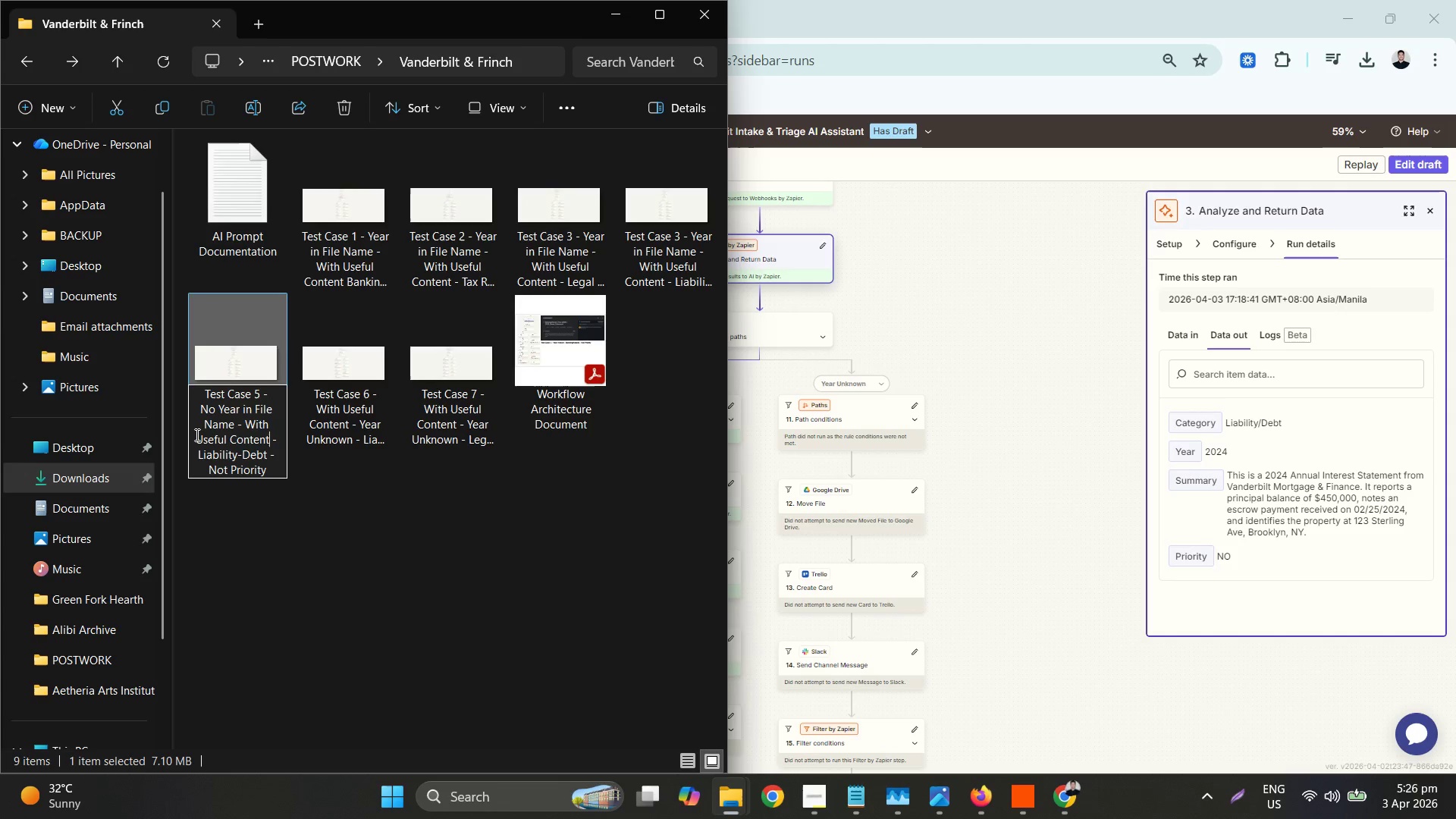 
left_click([196, 435])
 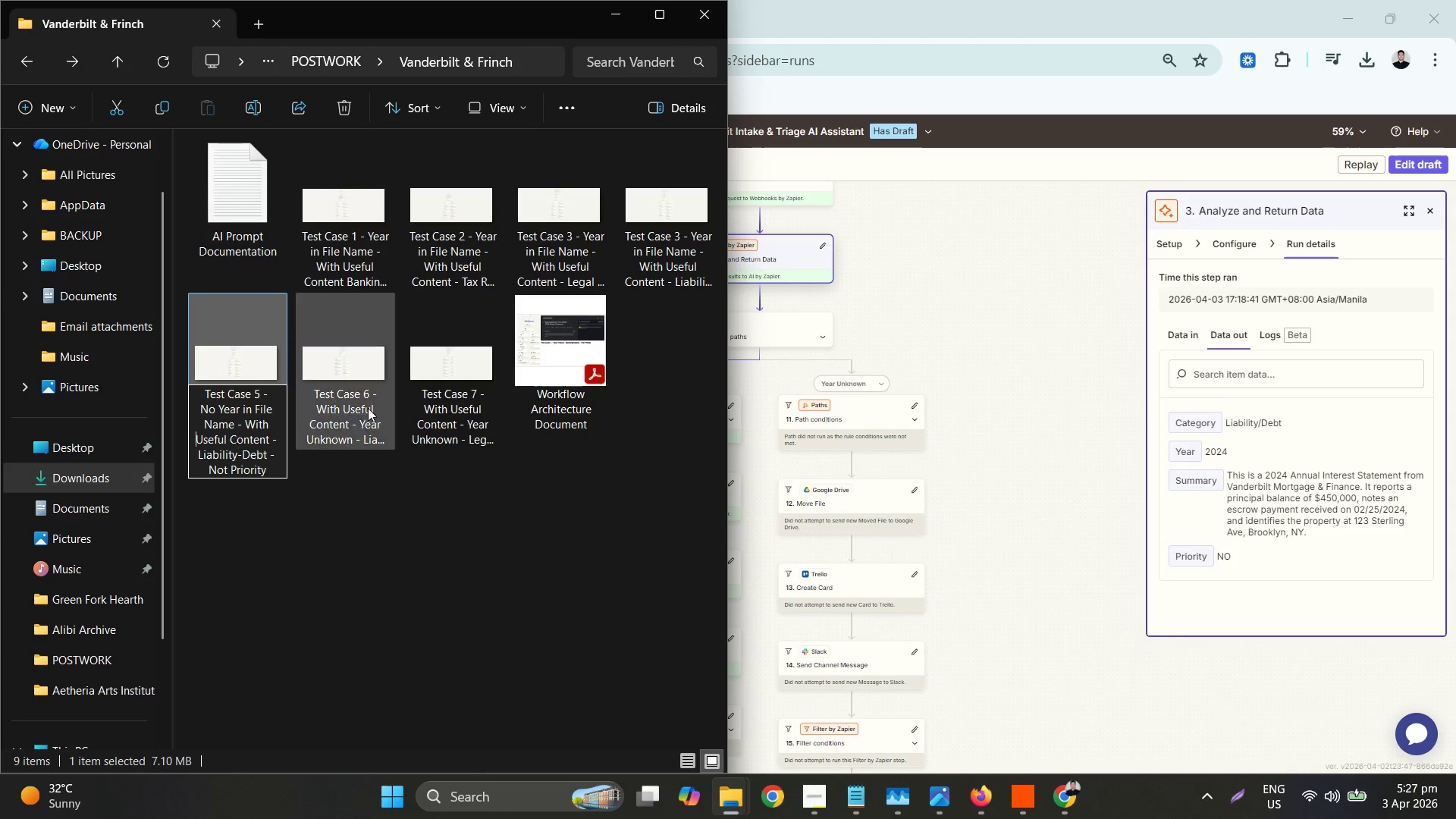 
type(Year in )
 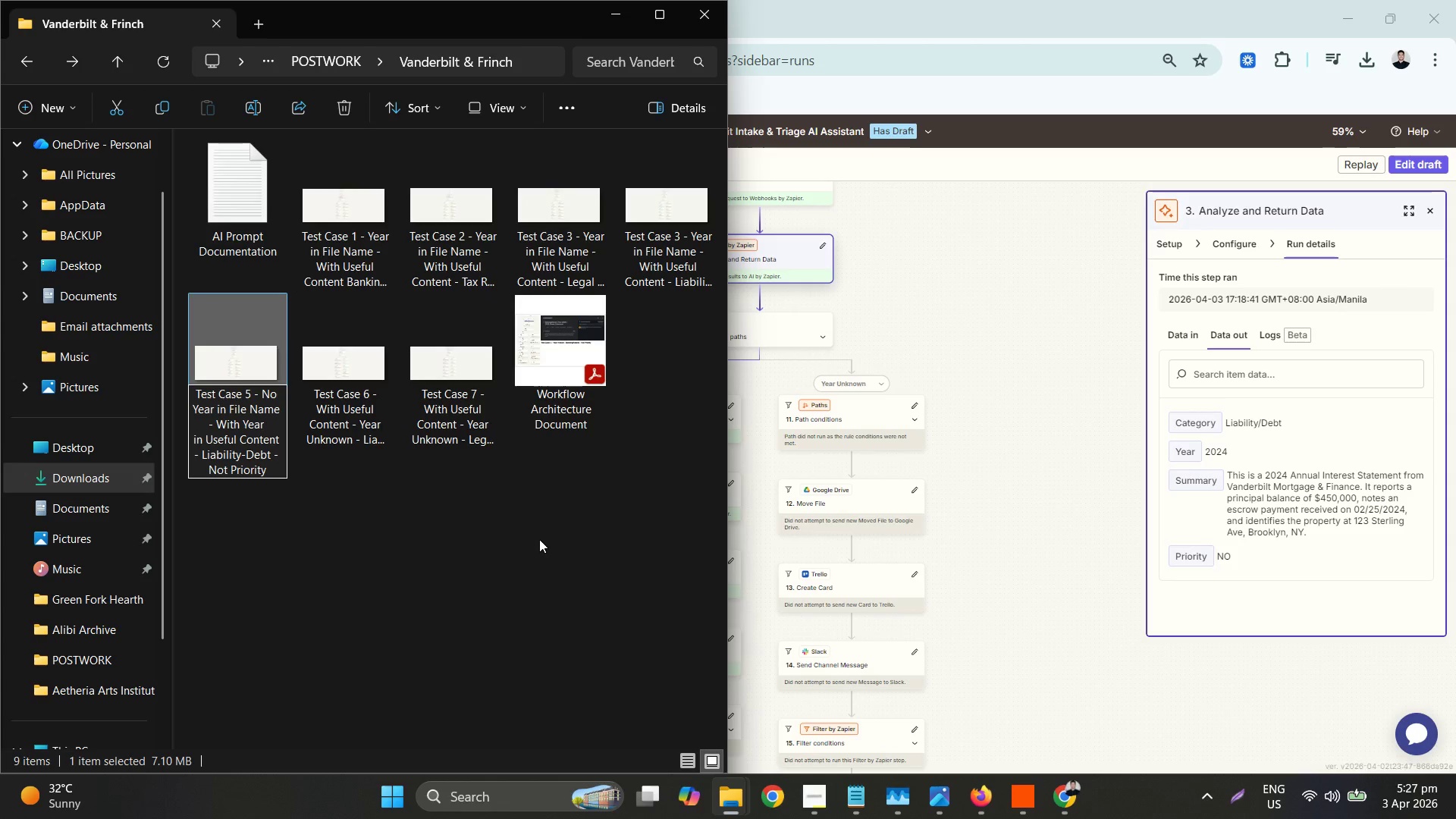 
key(Escape)
 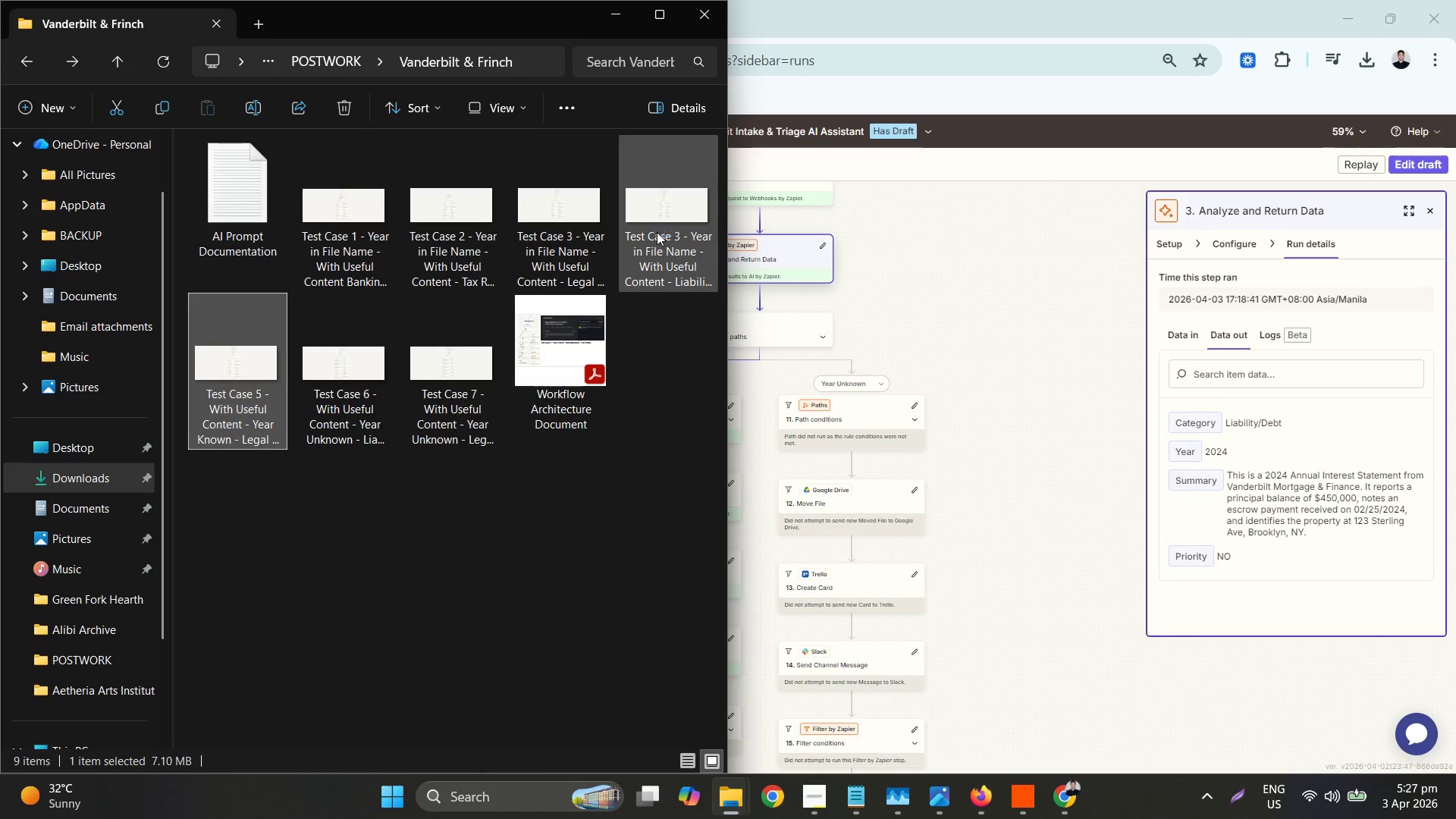 
right_click([240, 398])
 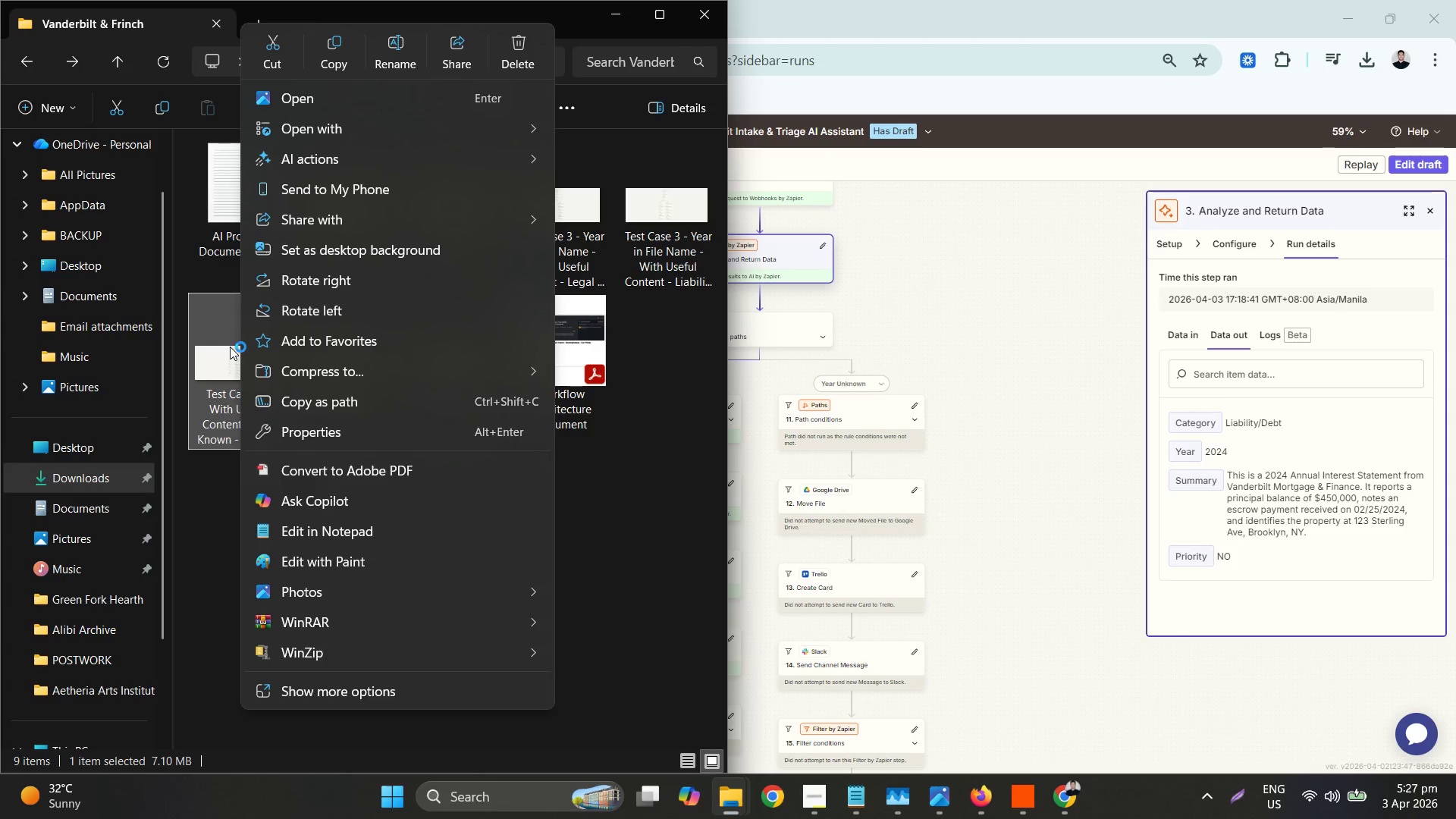 
left_click([1041, 516])
 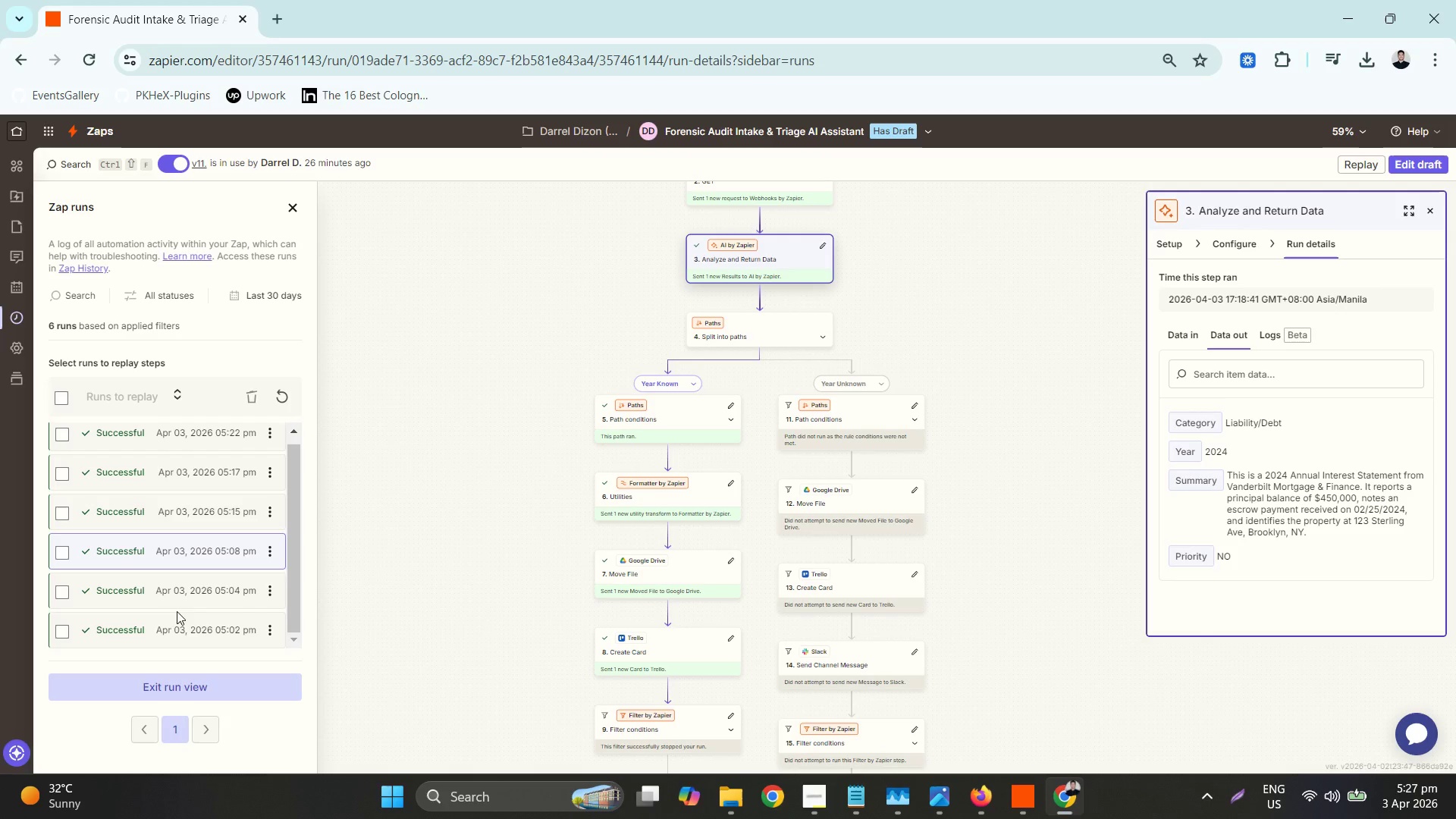 
scroll: coordinate [177, 610], scroll_direction: down, amount: 3.0
 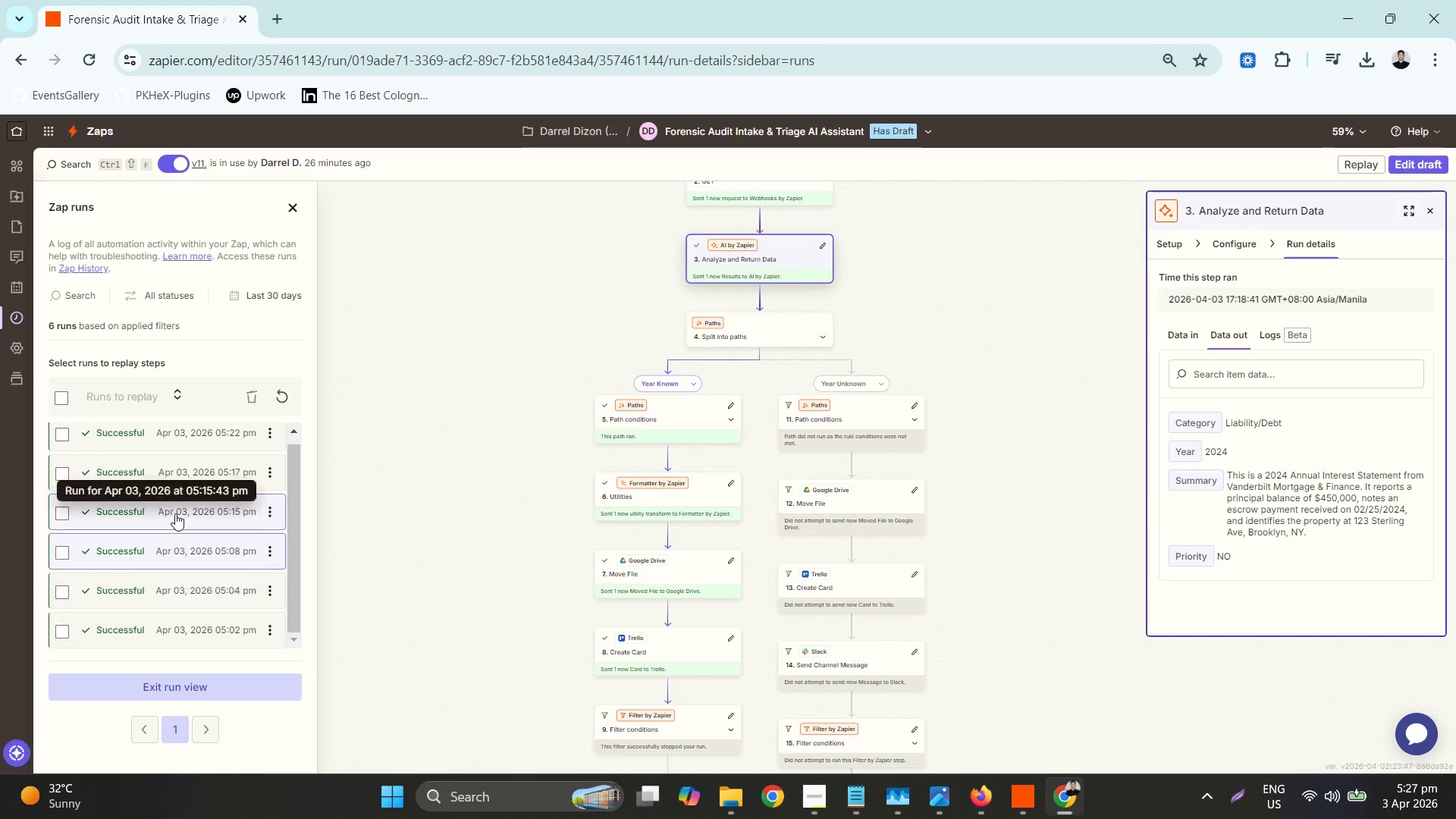 
left_click([176, 480])
 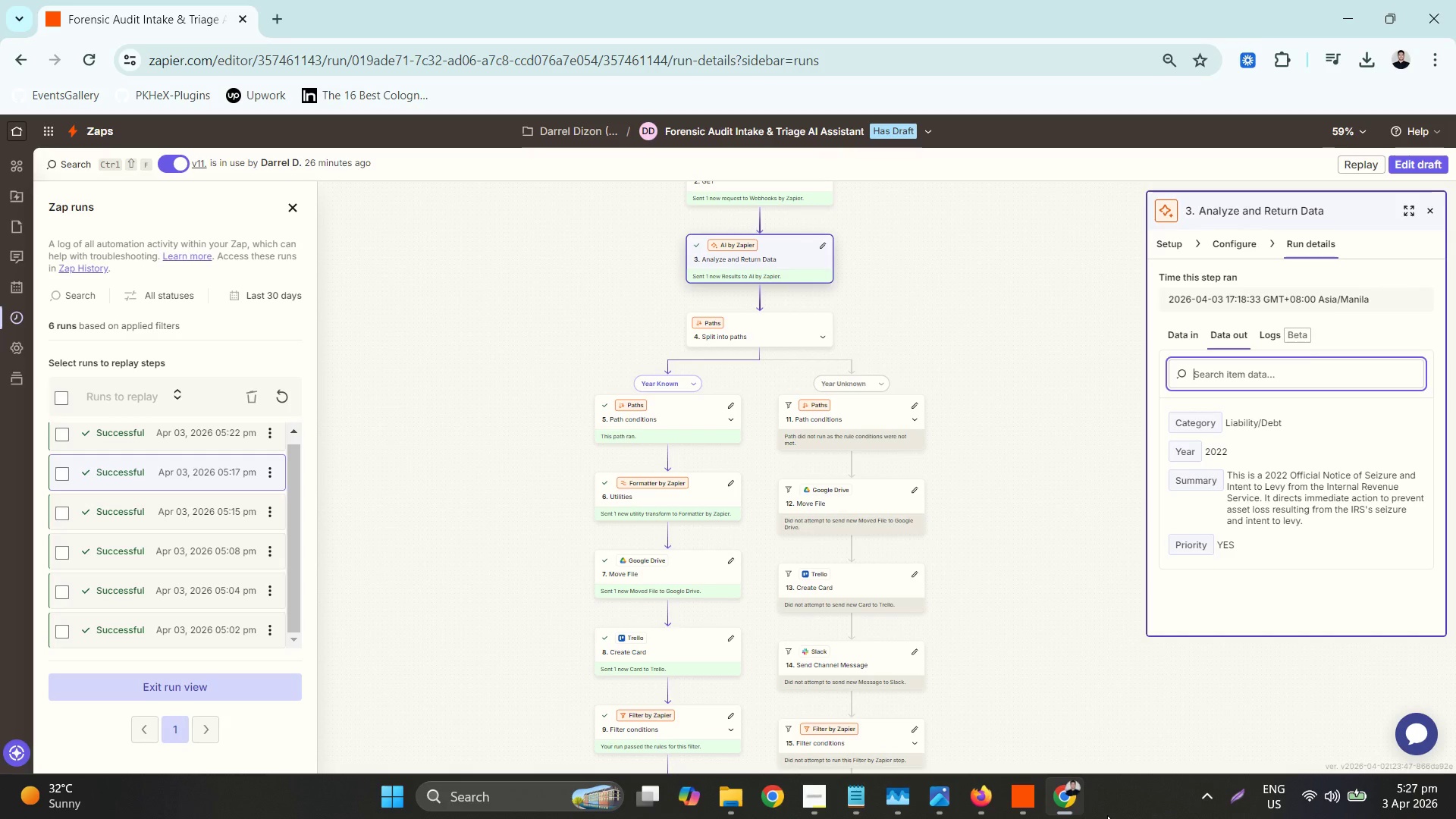 
wait(12.02)
 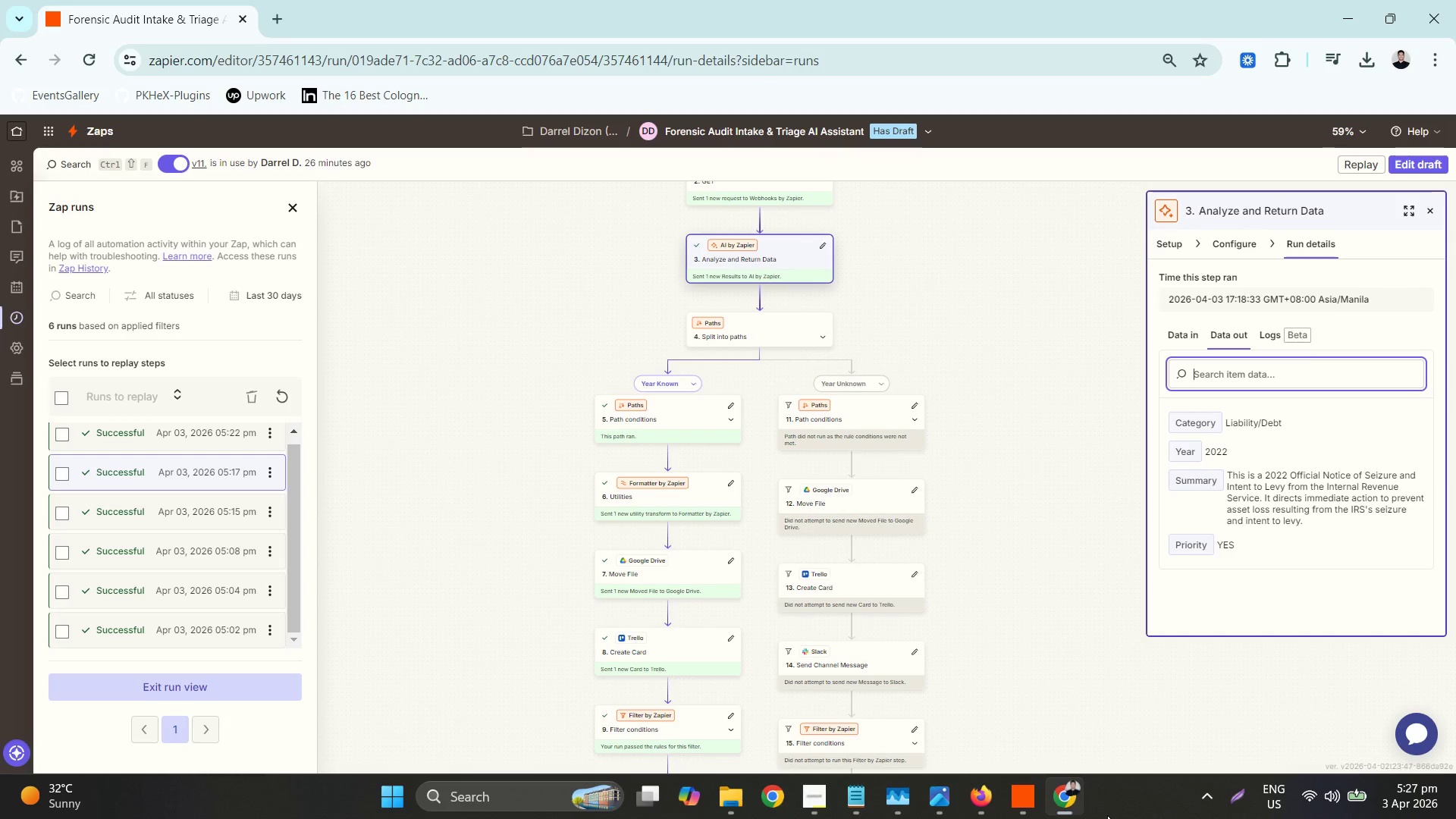 
double_click([207, 438])
 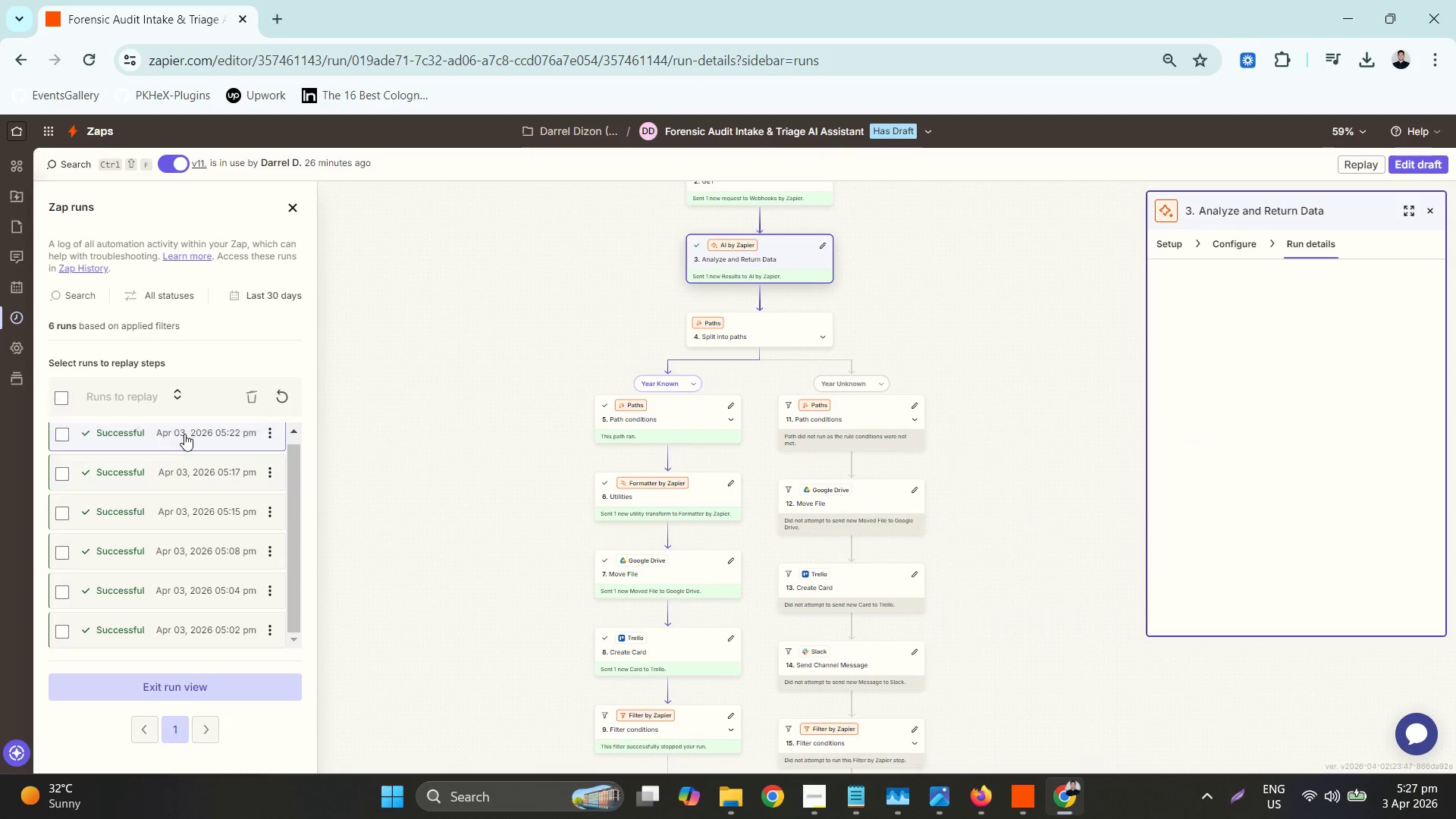 
left_click([184, 433])
 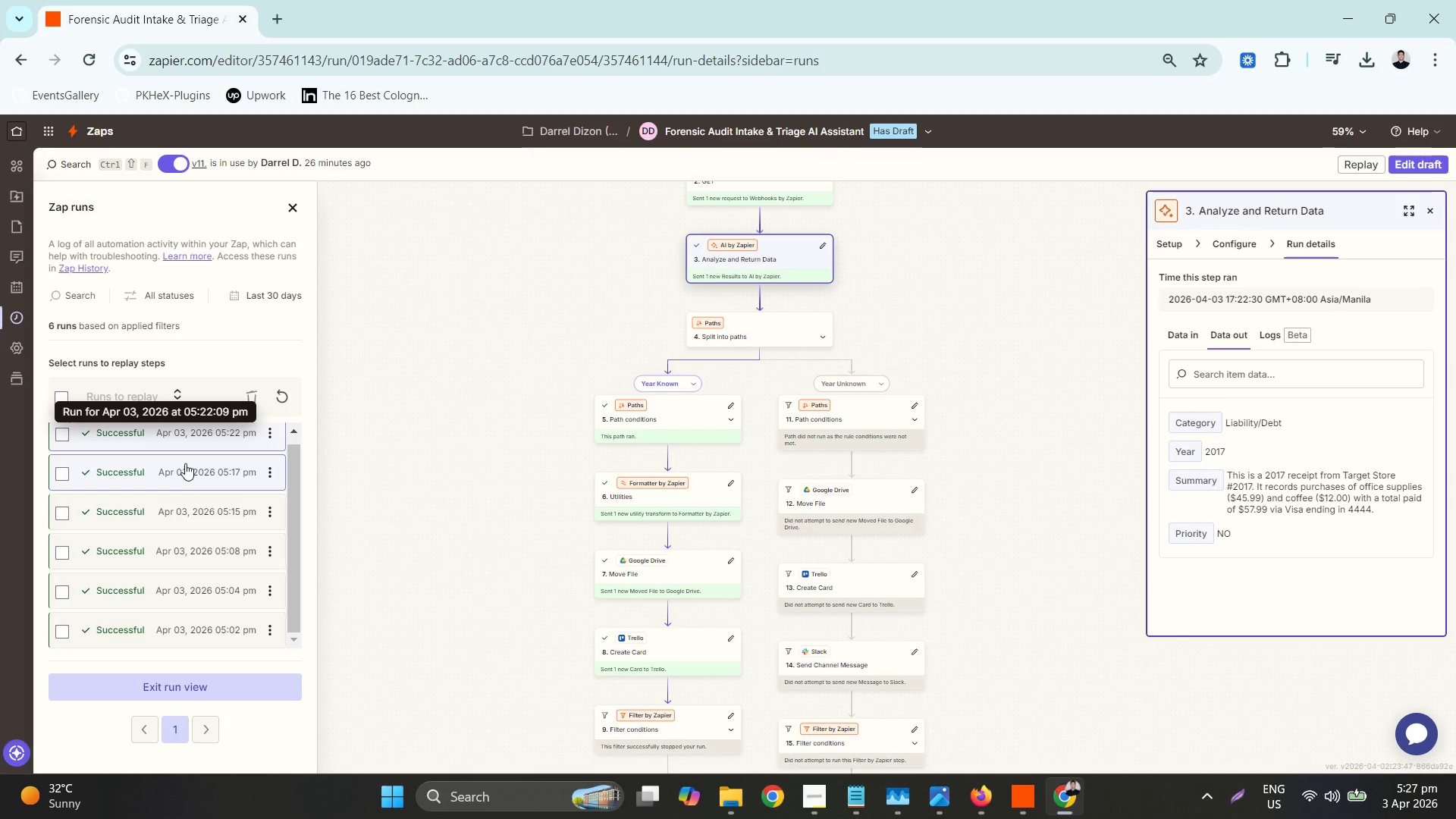 
left_click([187, 471])
 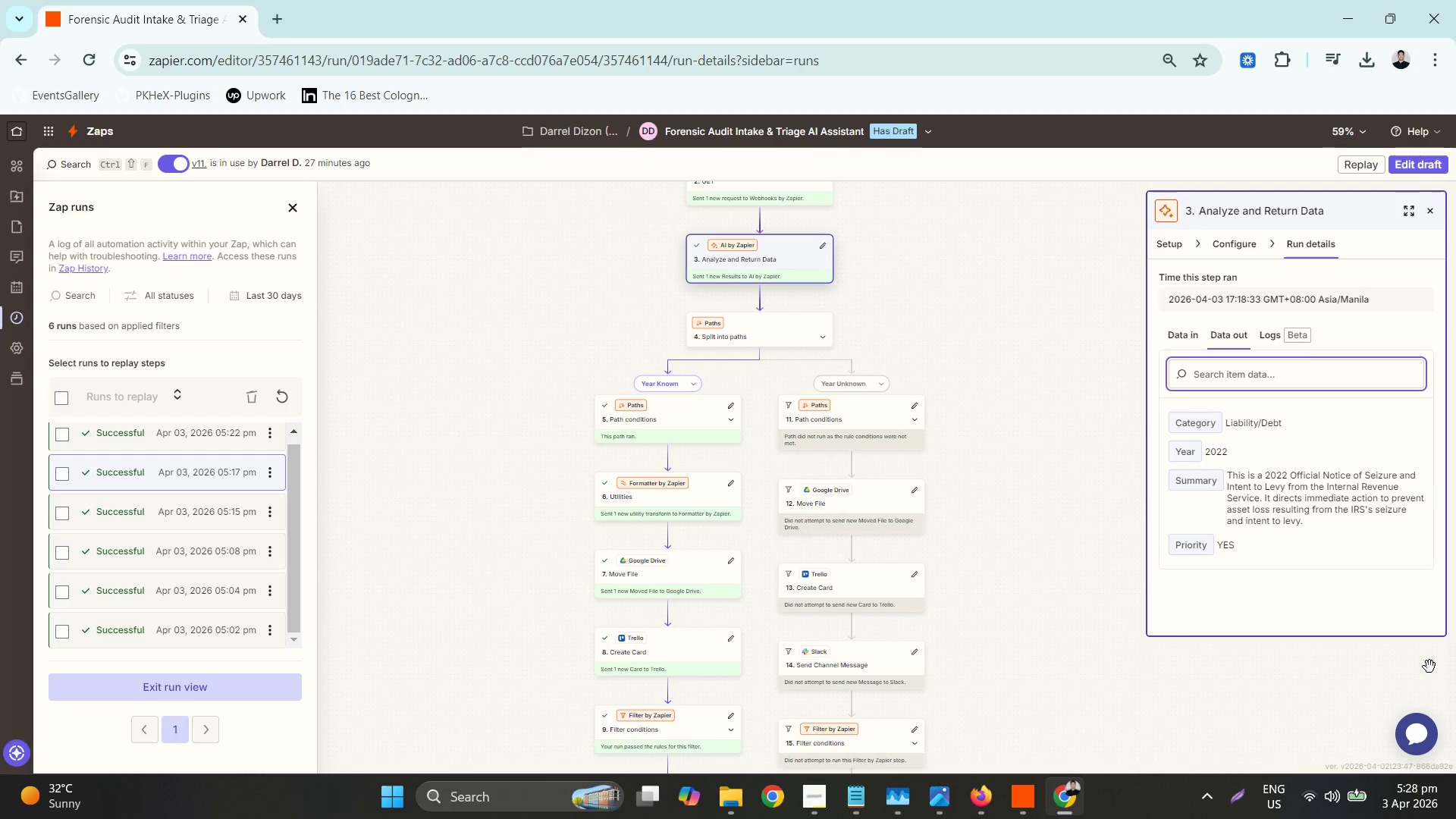 
wait(57.55)
 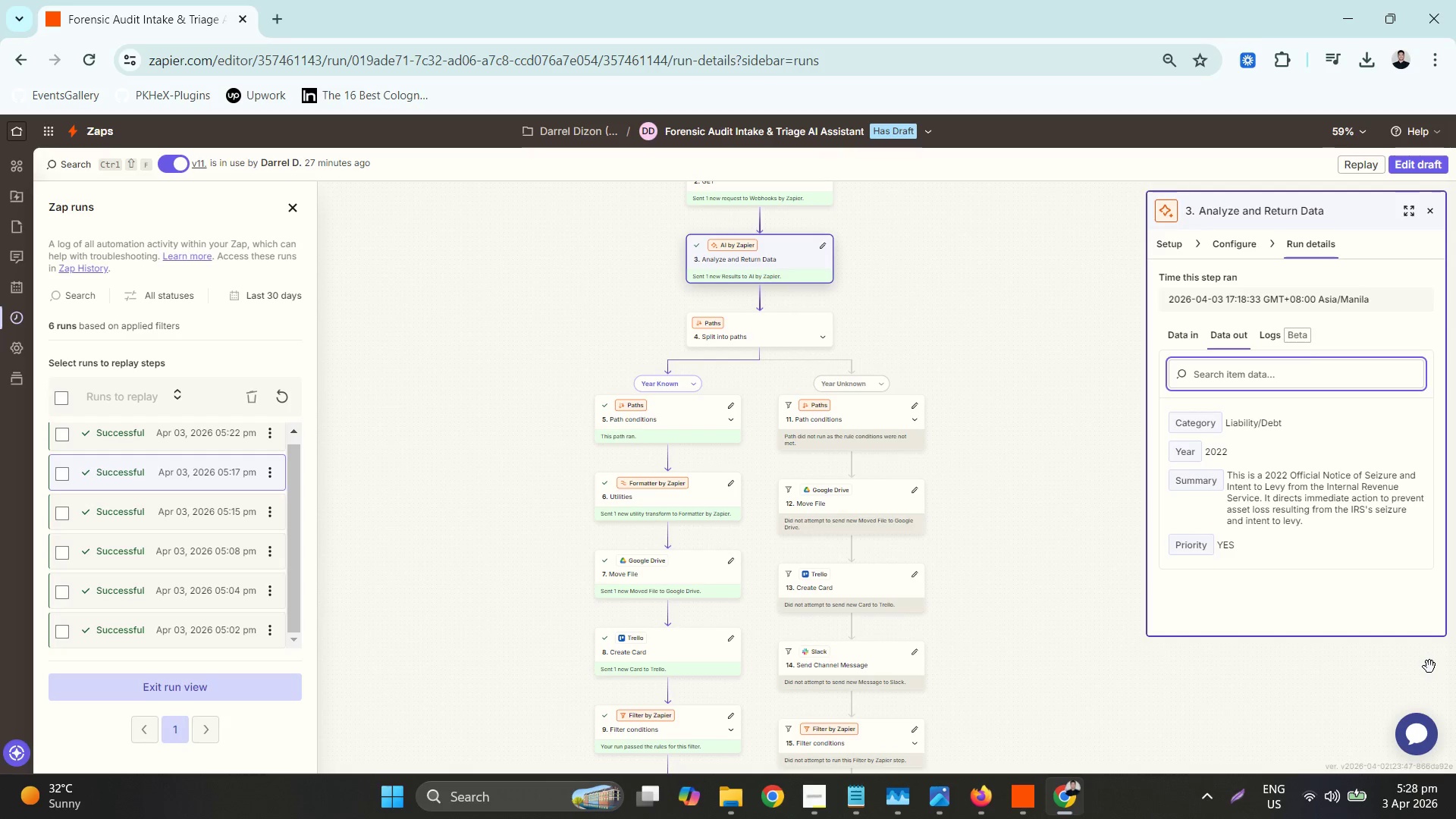 
left_click([993, 798])
 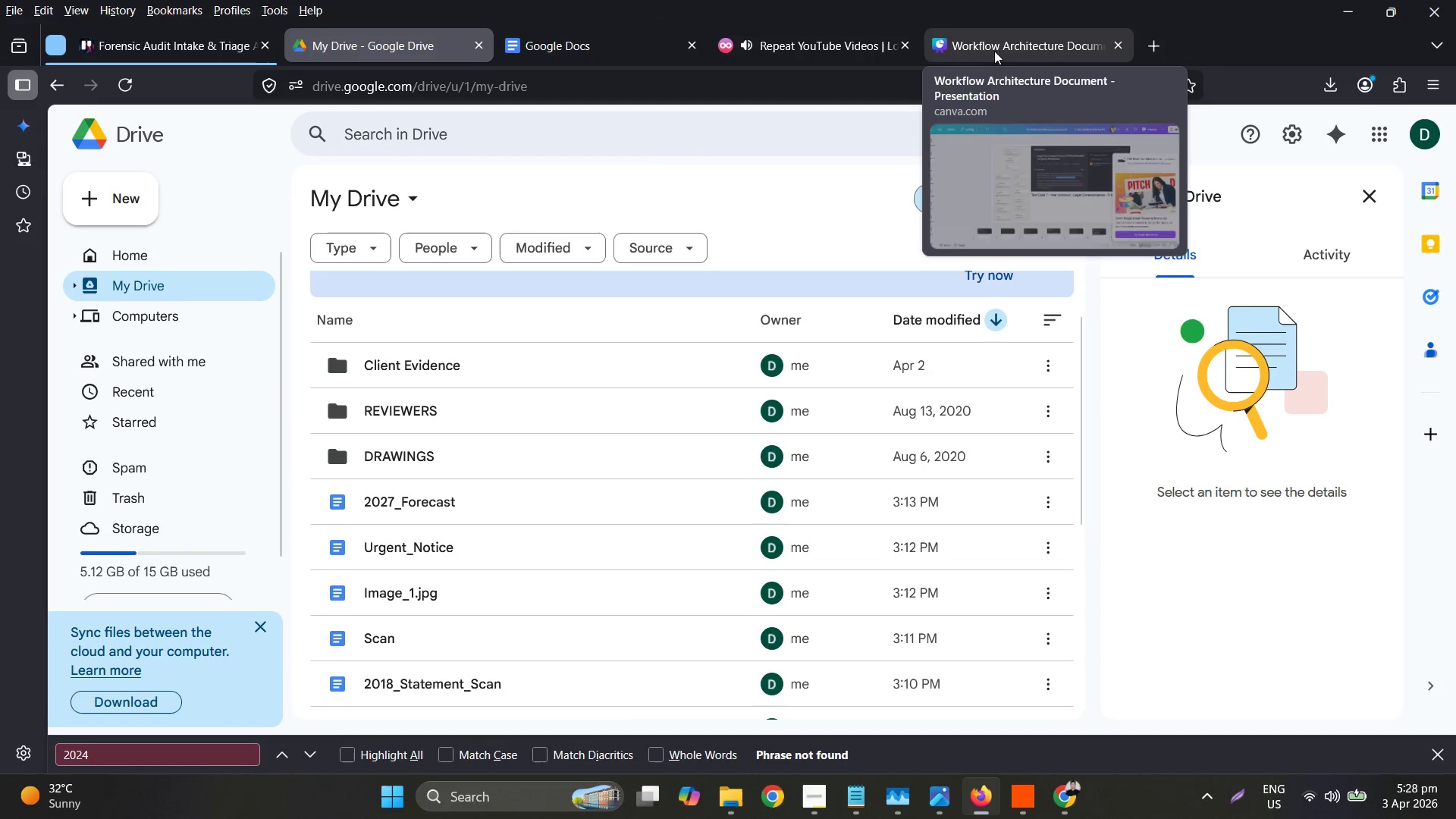 
left_click([177, 52])
 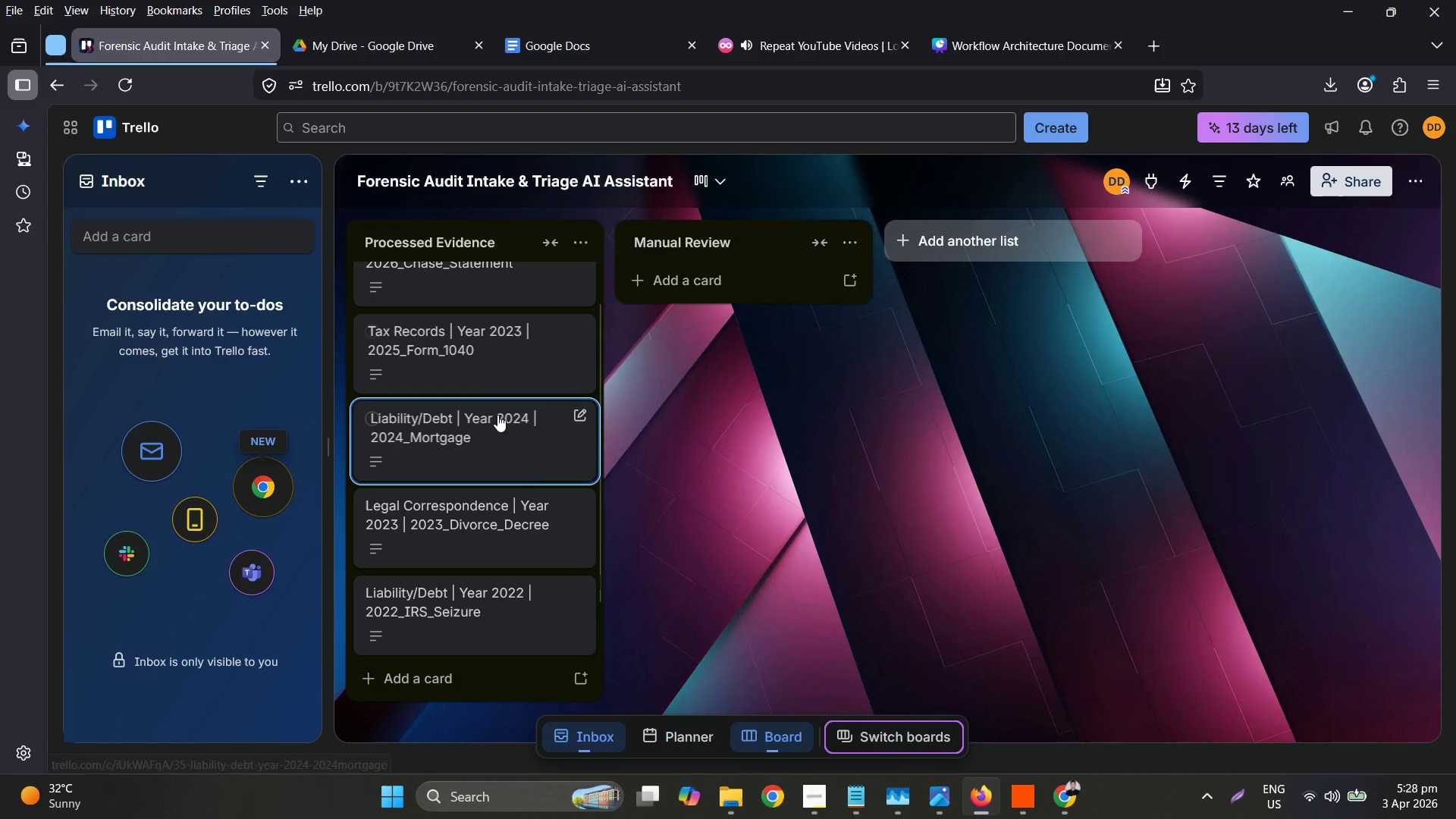 
scroll: coordinate [519, 463], scroll_direction: down, amount: 1.0
 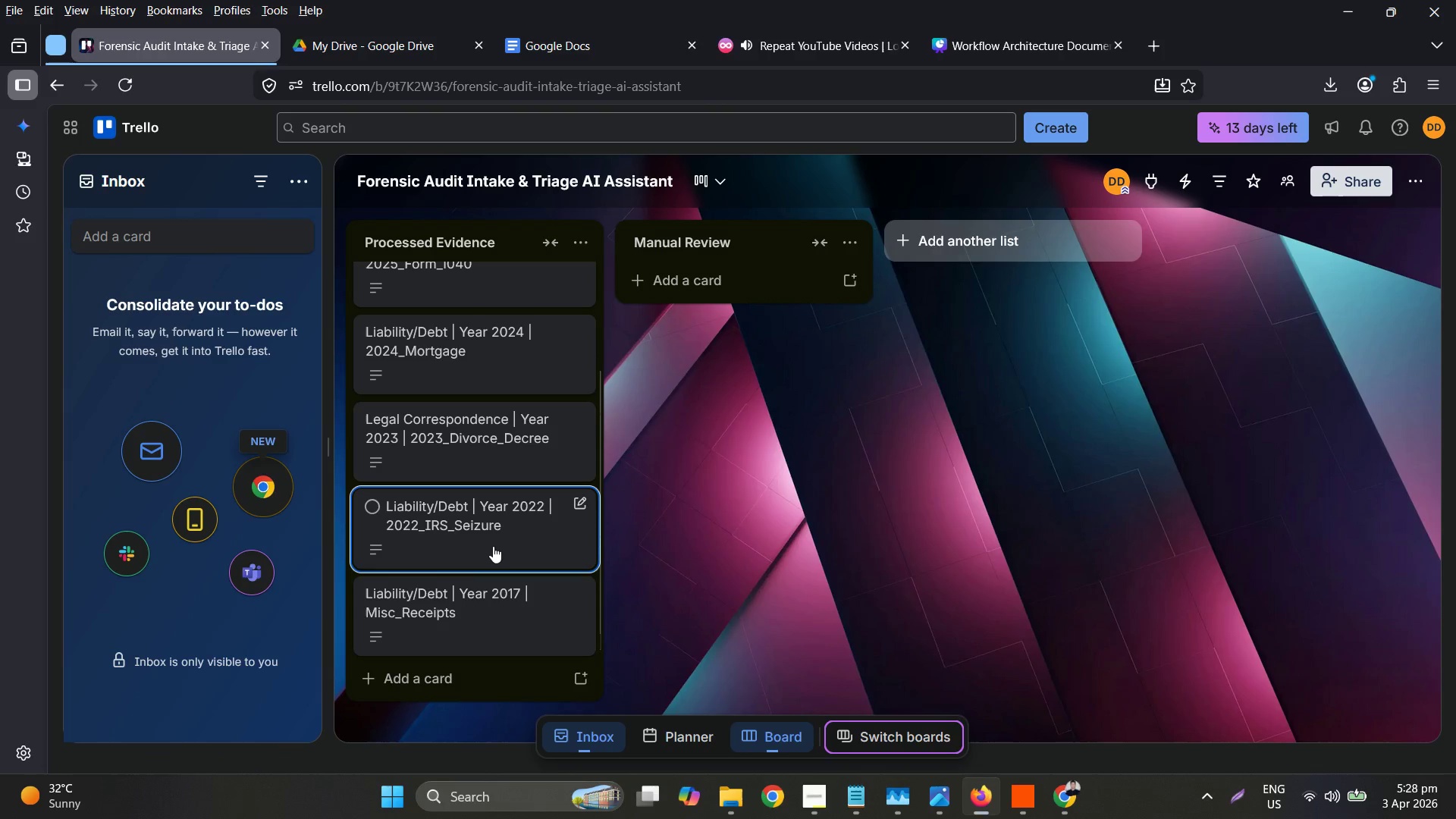 
left_click([493, 546])
 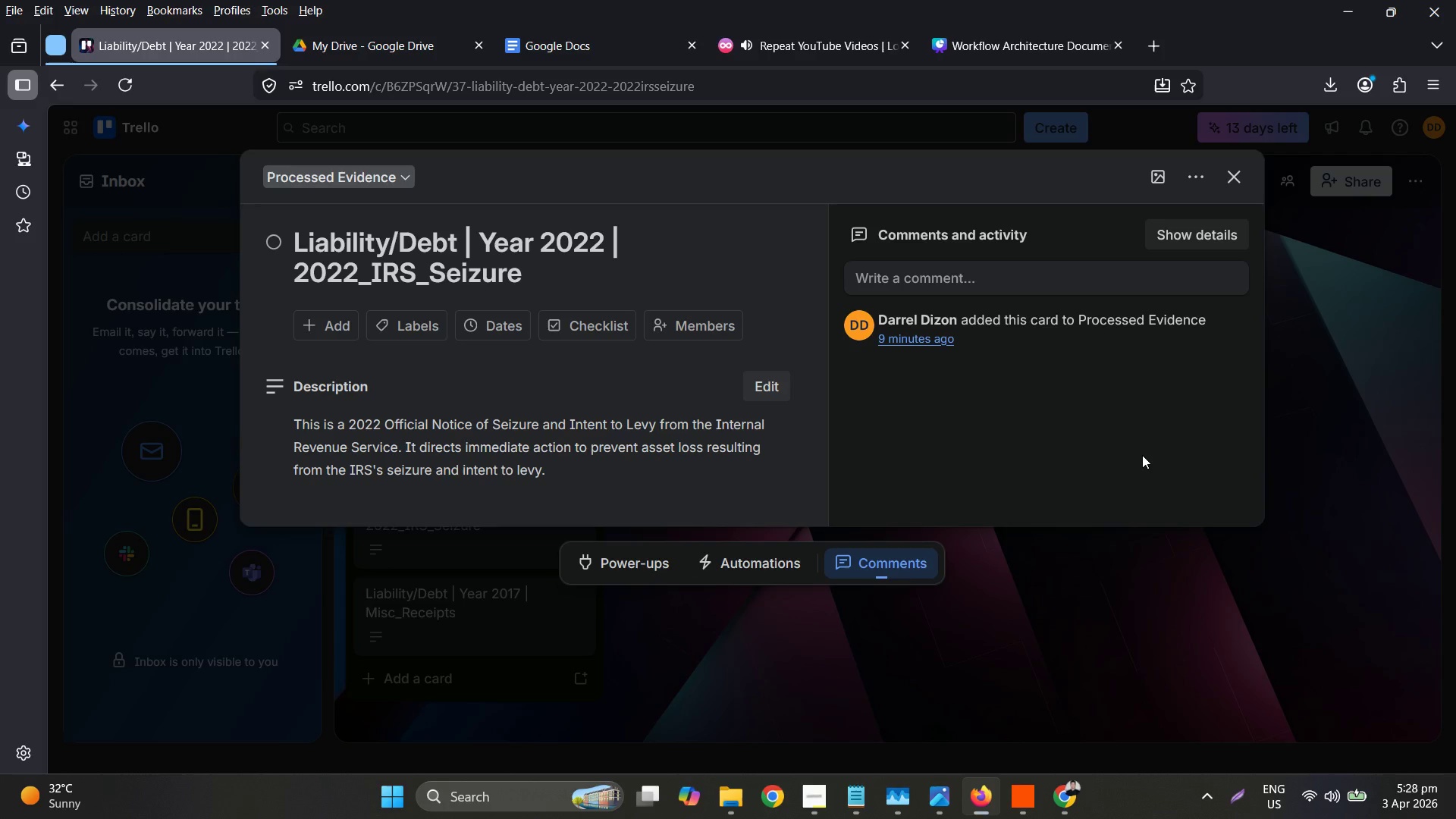 
wait(17.09)
 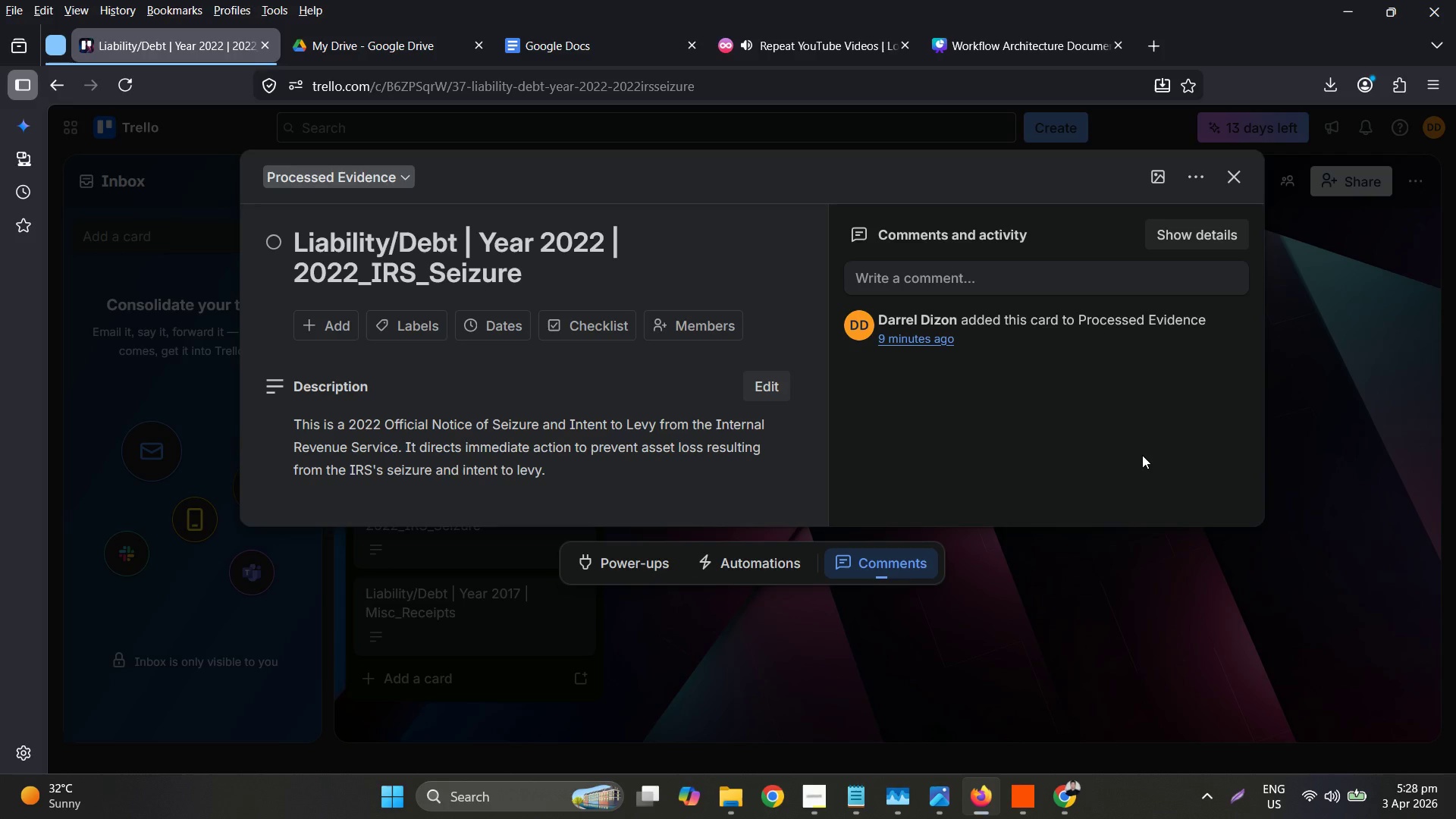 
left_click([1285, 533])
 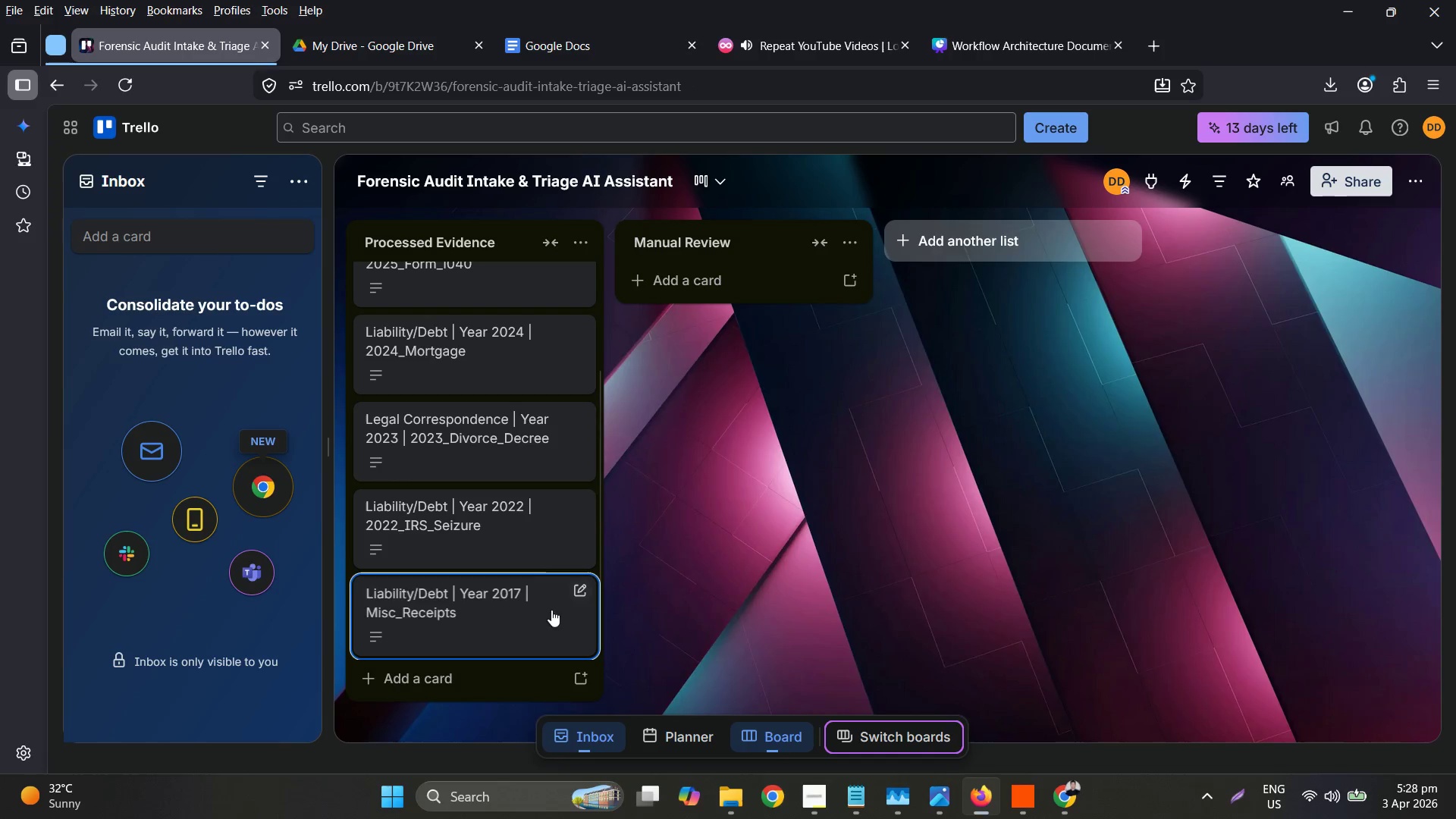 
scroll: coordinate [548, 627], scroll_direction: up, amount: 3.0
 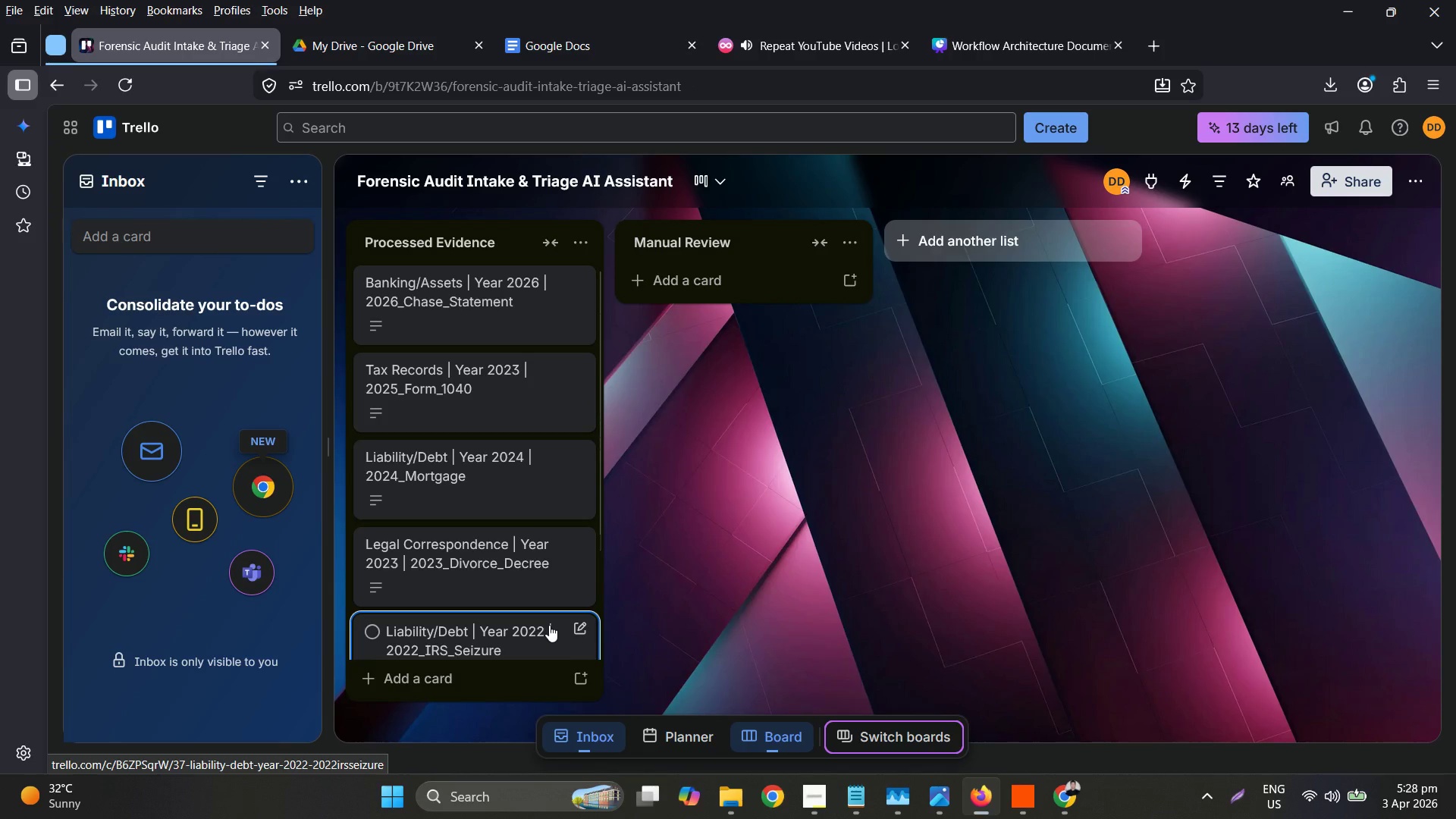 
scroll: coordinate [494, 501], scroll_direction: down, amount: 3.0
 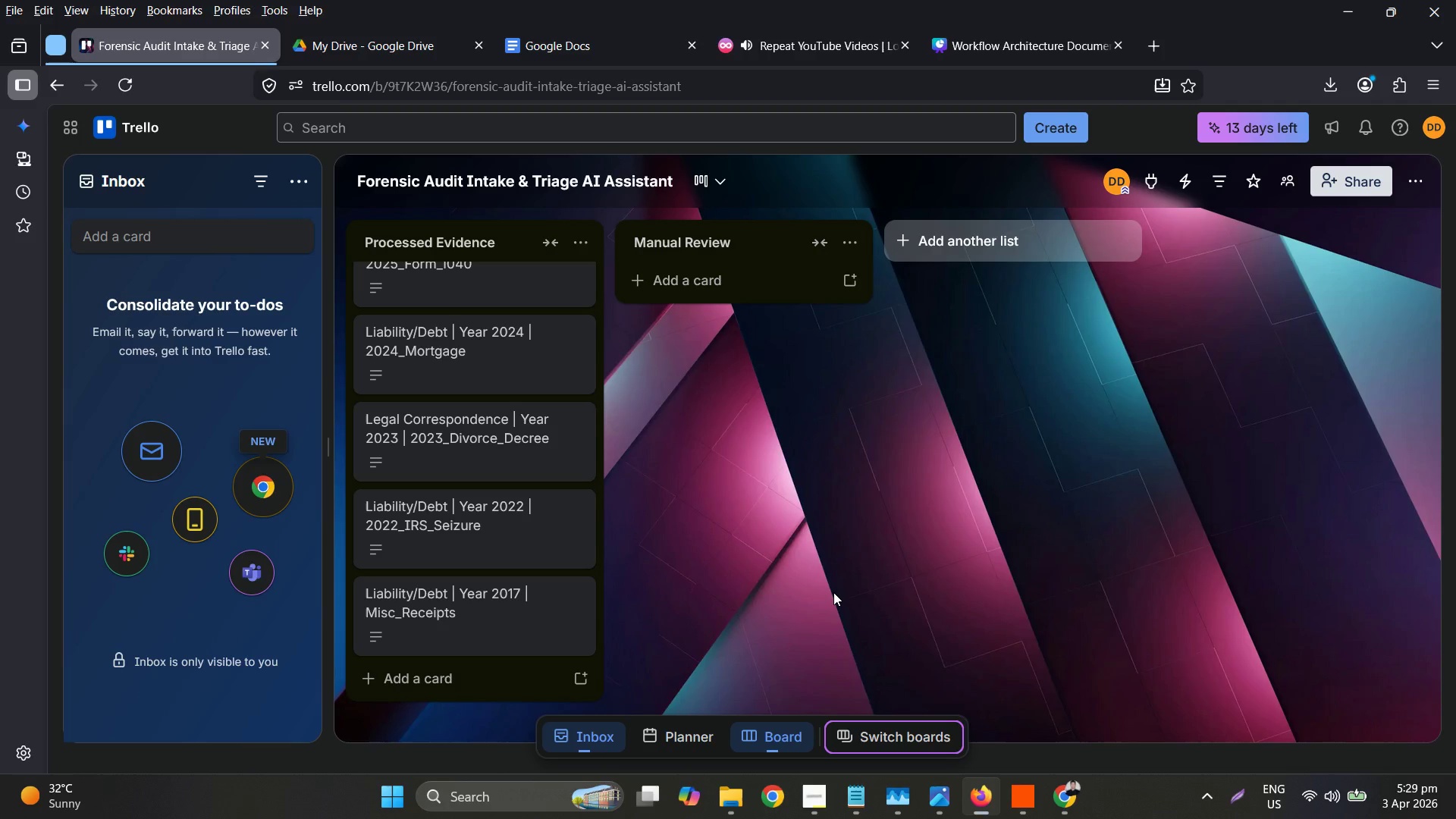 
wait(50.66)
 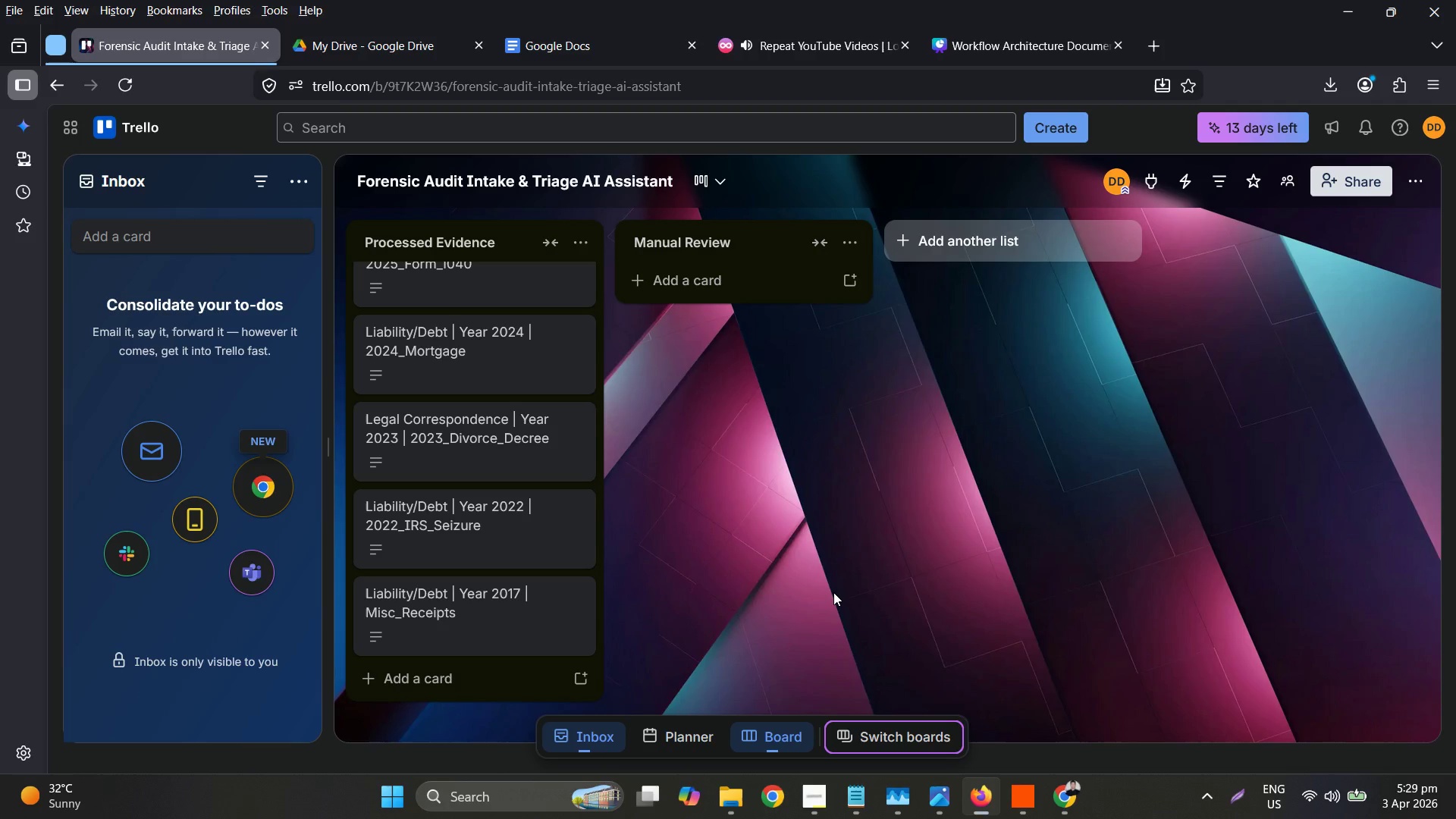 
left_click([1352, 2])
 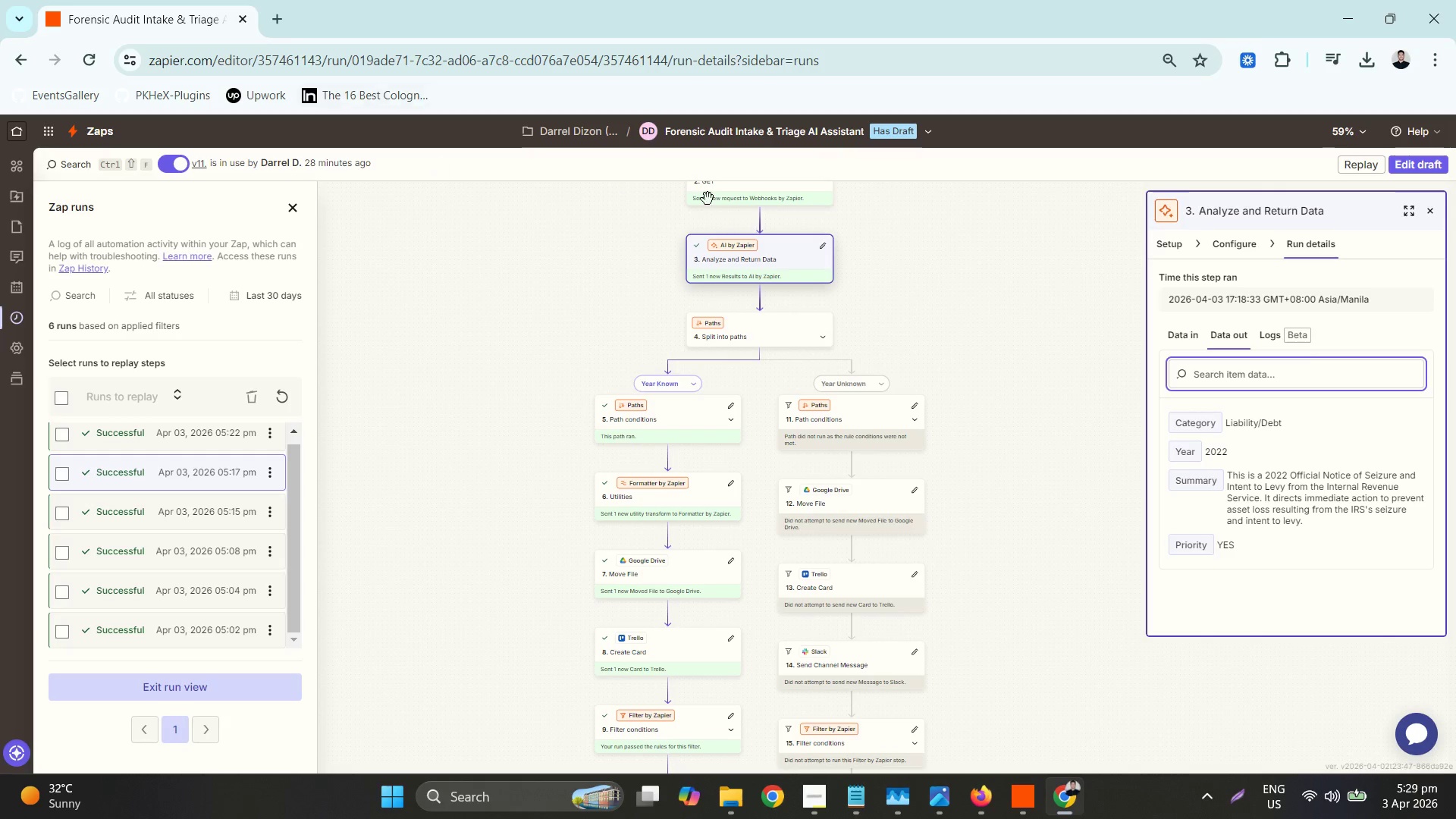 
scroll: coordinate [834, 370], scroll_direction: up, amount: 5.0
 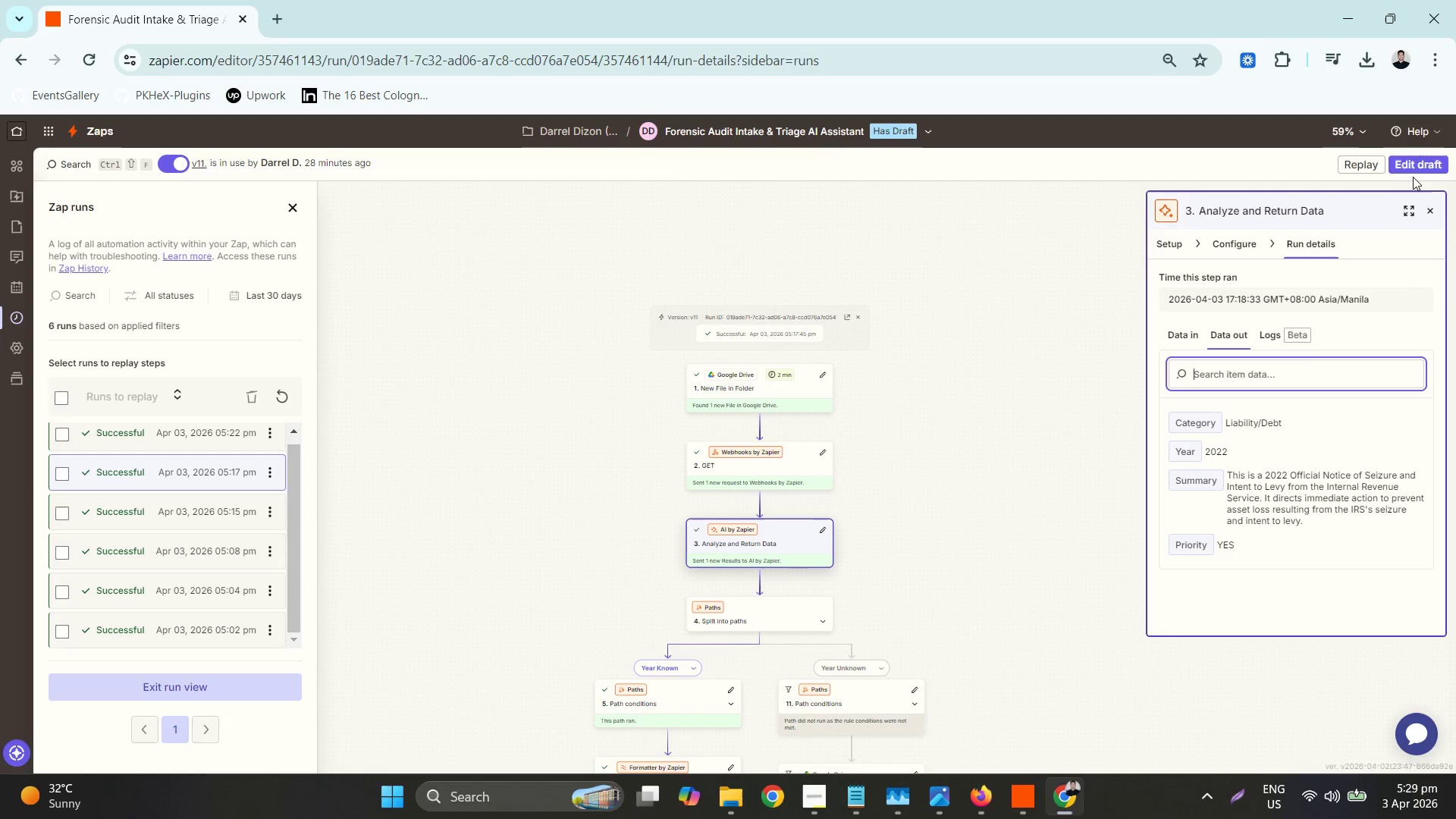 
left_click([1410, 162])
 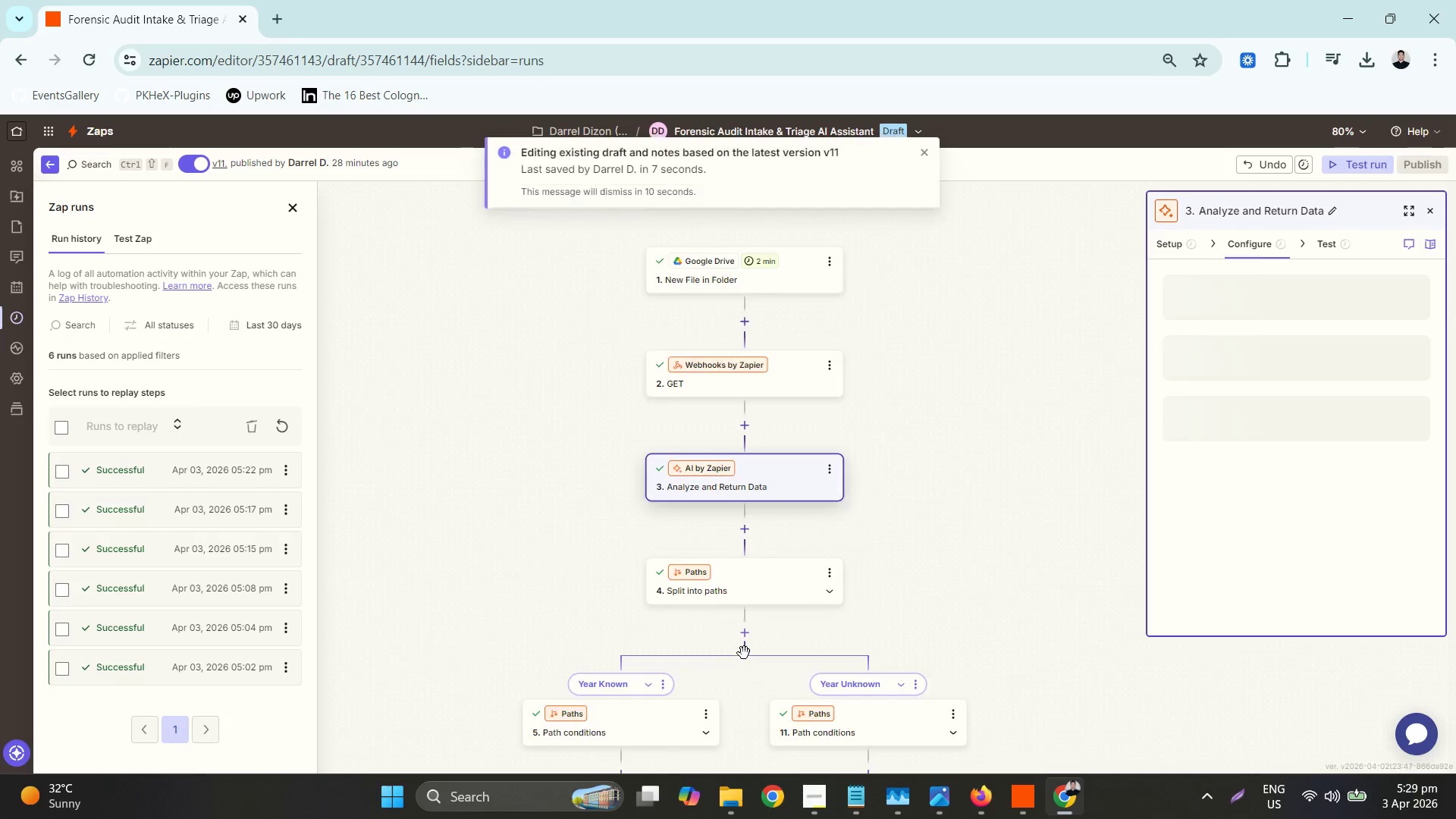 
hold_key(key=ControlLeft, duration=0.92)
scroll: coordinate [1356, 818], scroll_direction: up, amount: 3.0
 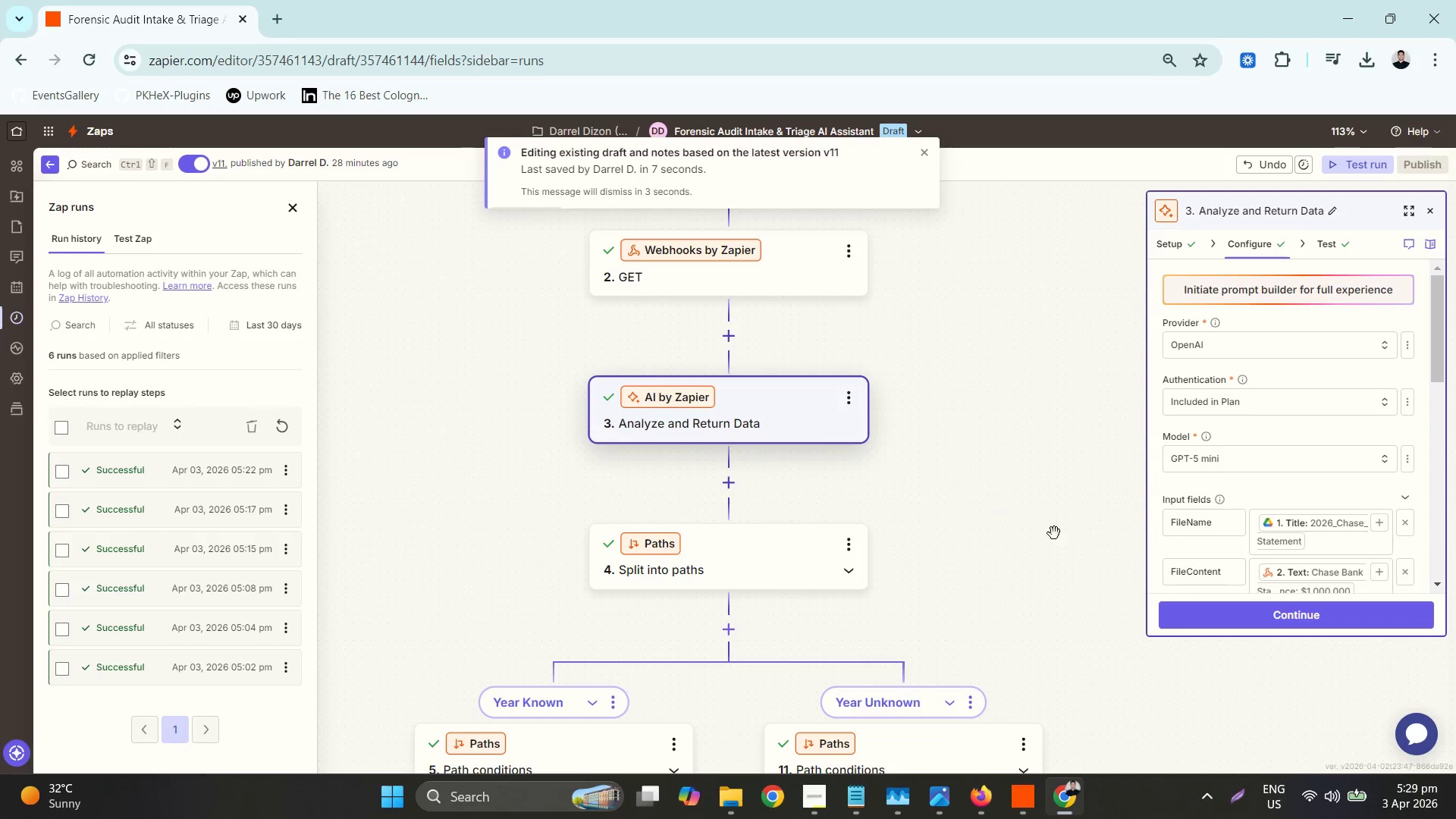 
left_click([1313, 291])
 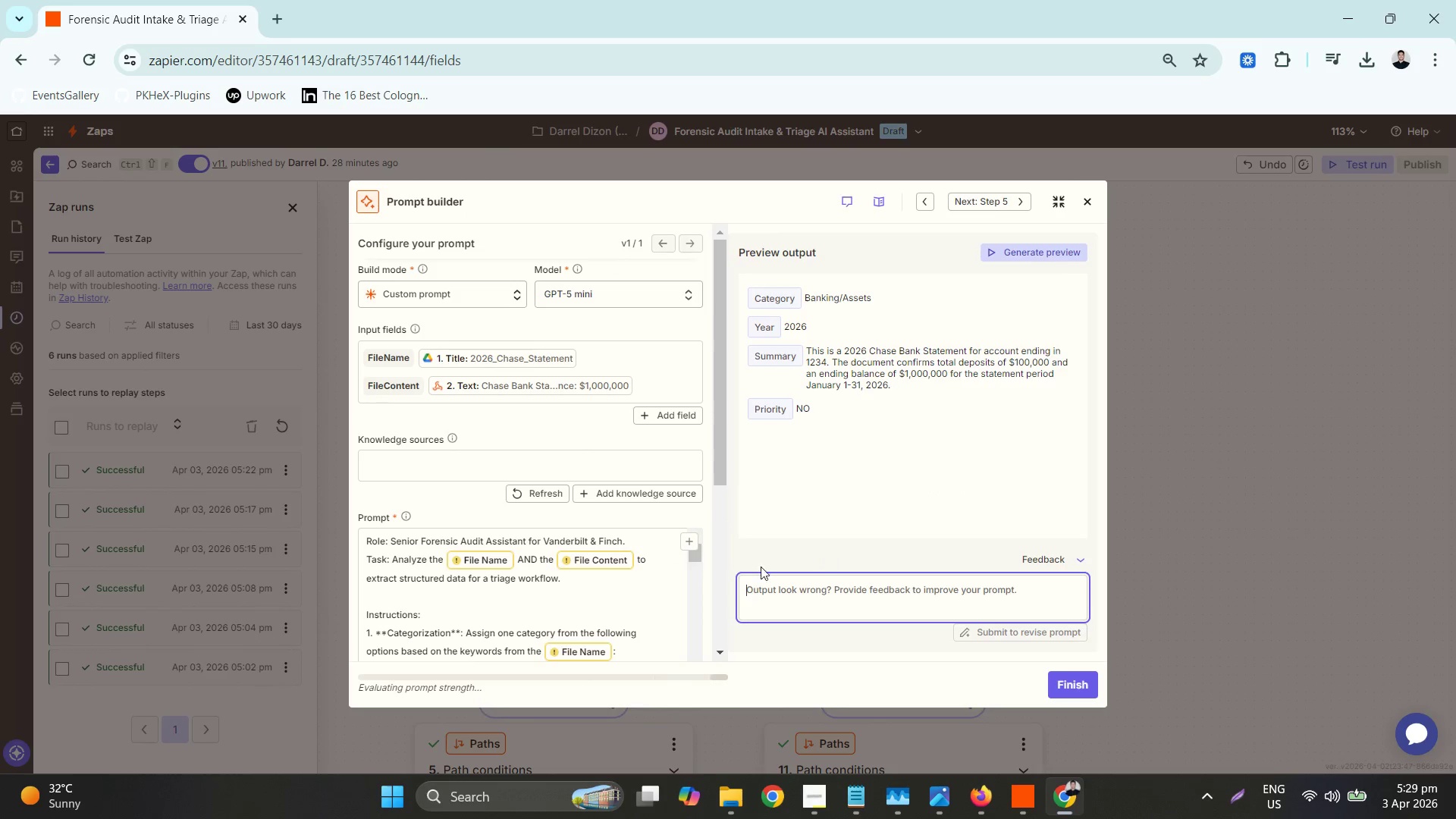 
scroll: coordinate [621, 582], scroll_direction: down, amount: 3.0
 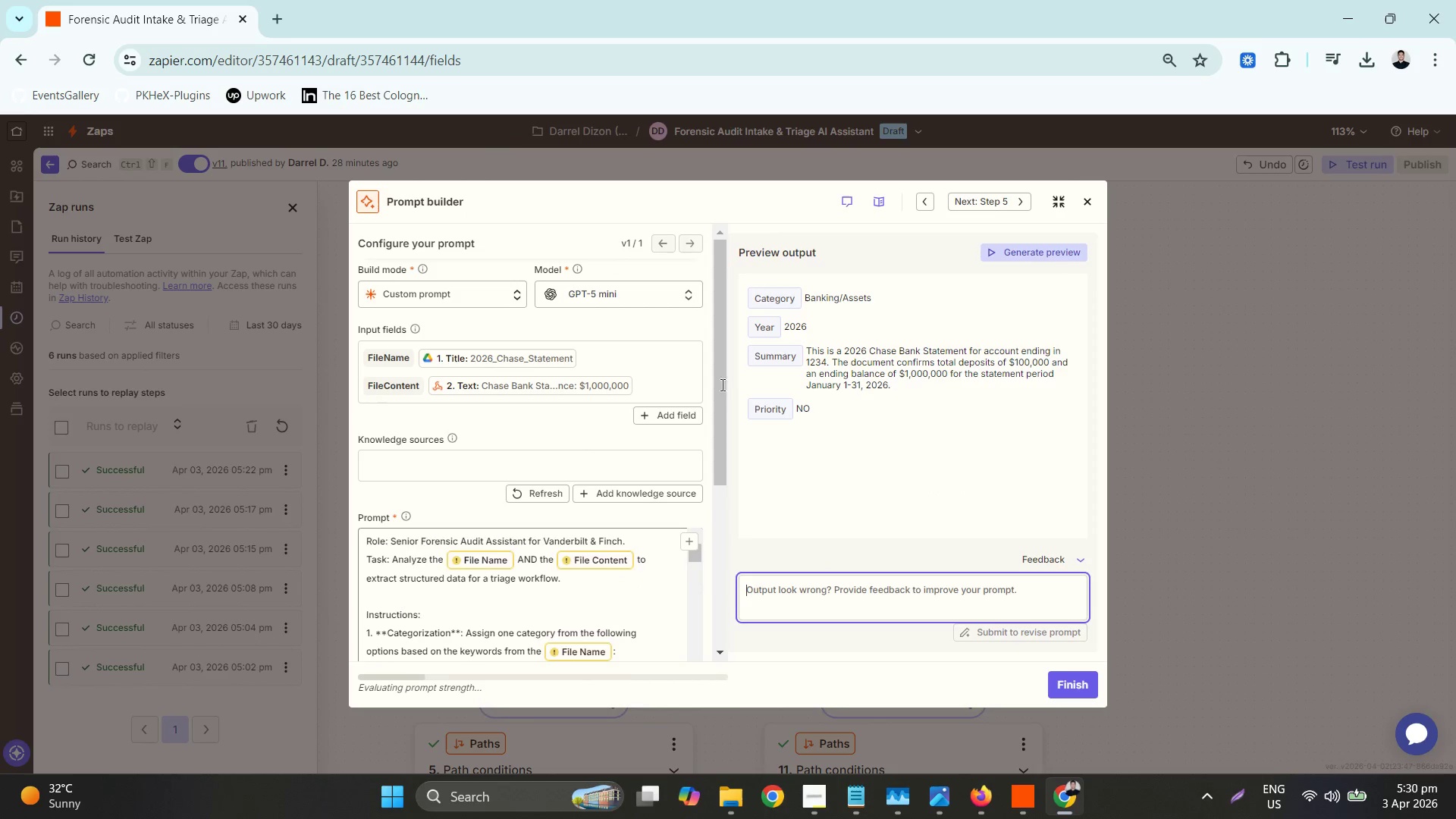 
left_click_drag(start_coordinate=[719, 379], to_coordinate=[728, 556])
 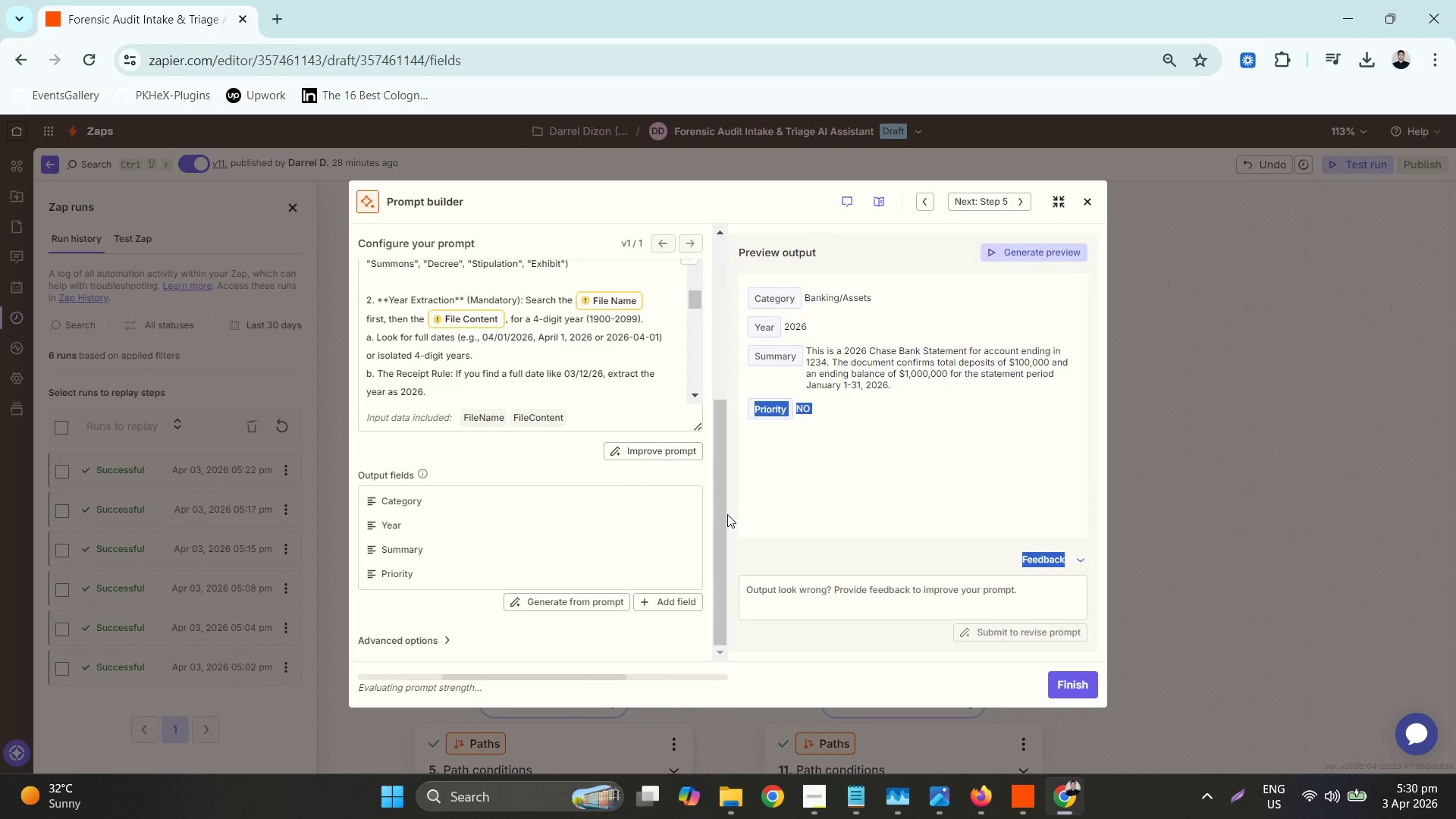 
left_click([728, 556])
 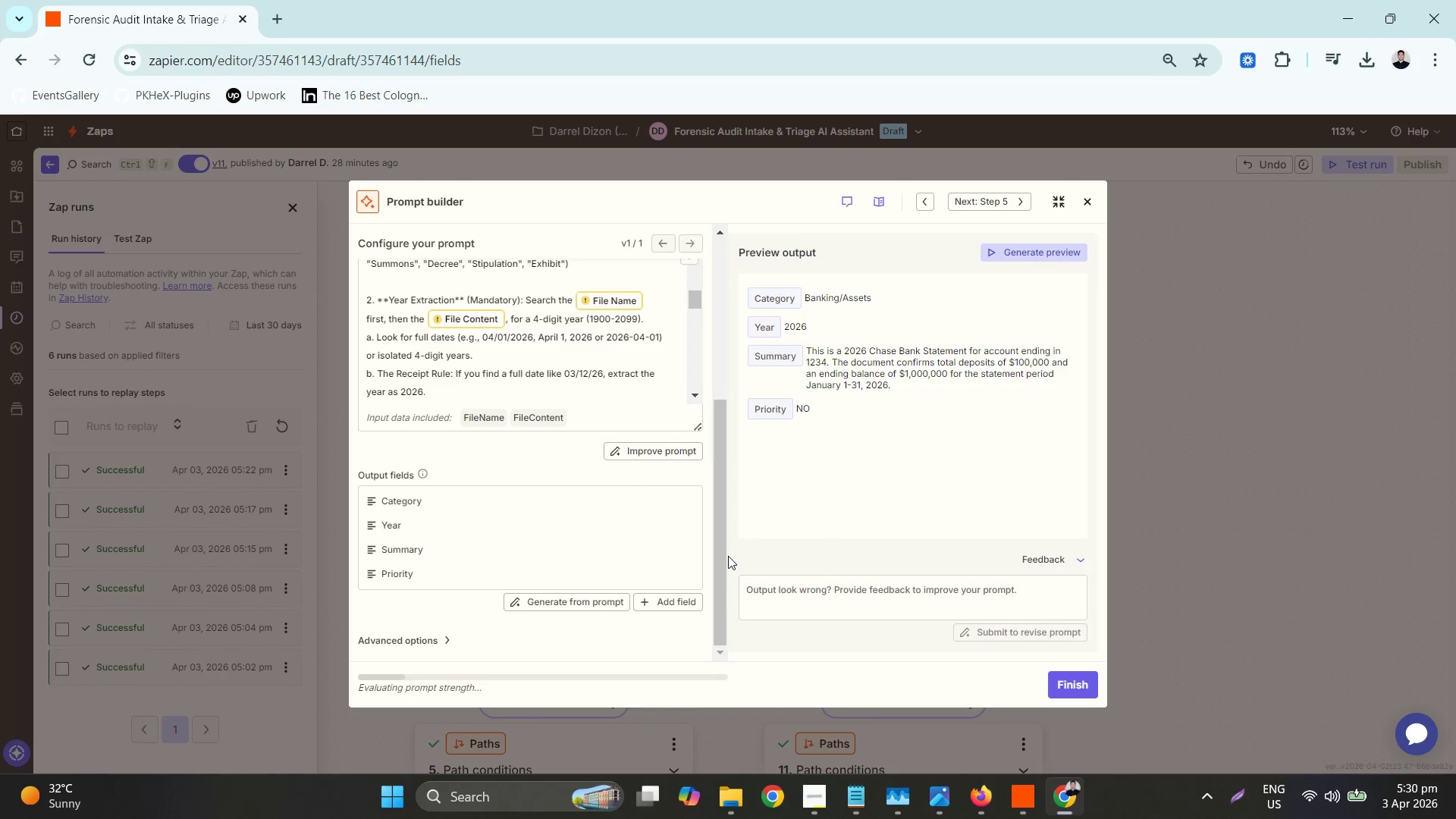 
left_click_drag(start_coordinate=[728, 554], to_coordinate=[728, 518])
 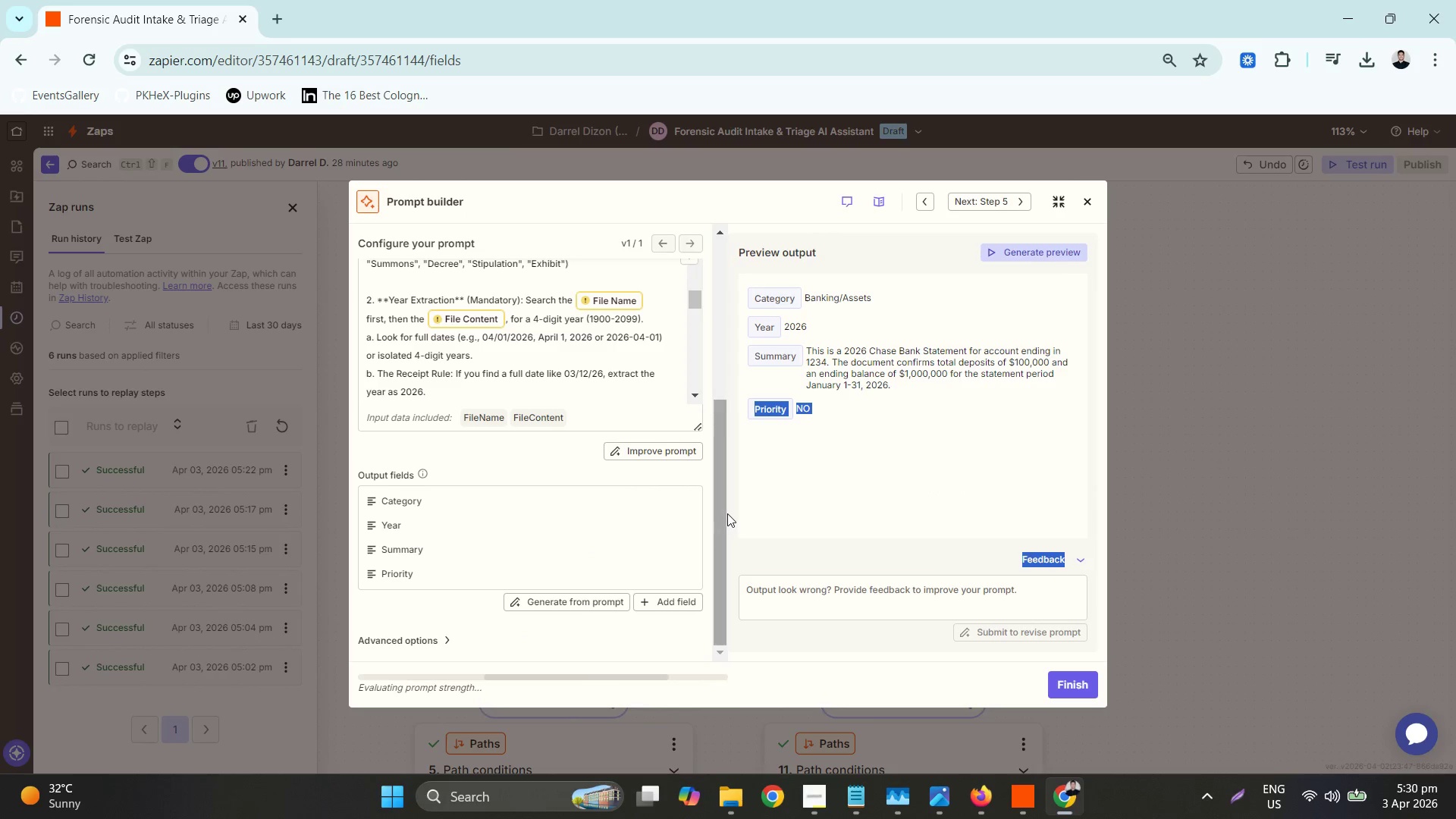 
left_click_drag(start_coordinate=[727, 513], to_coordinate=[729, 436])
 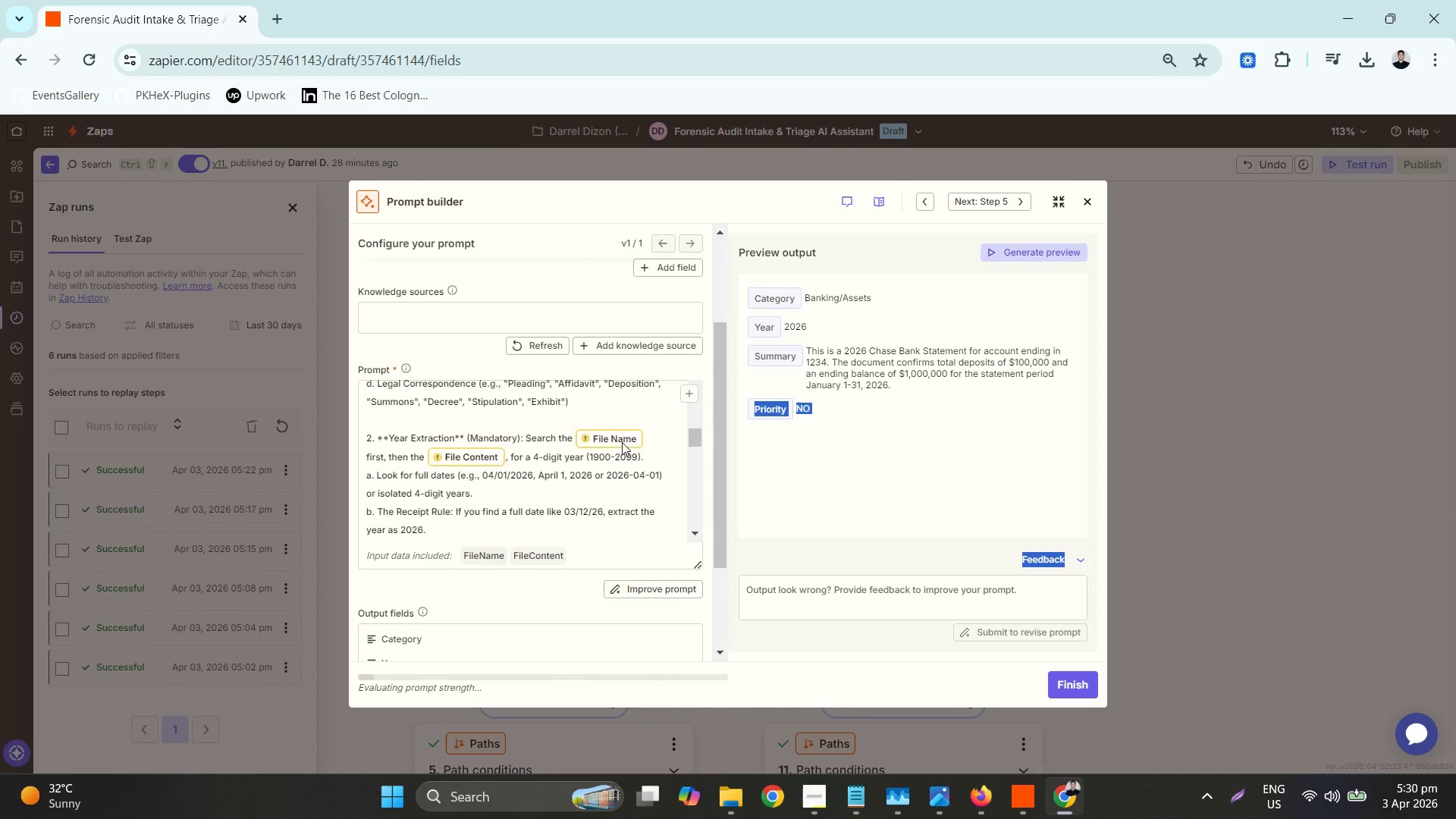 
scroll: coordinate [622, 447], scroll_direction: down, amount: 6.0
 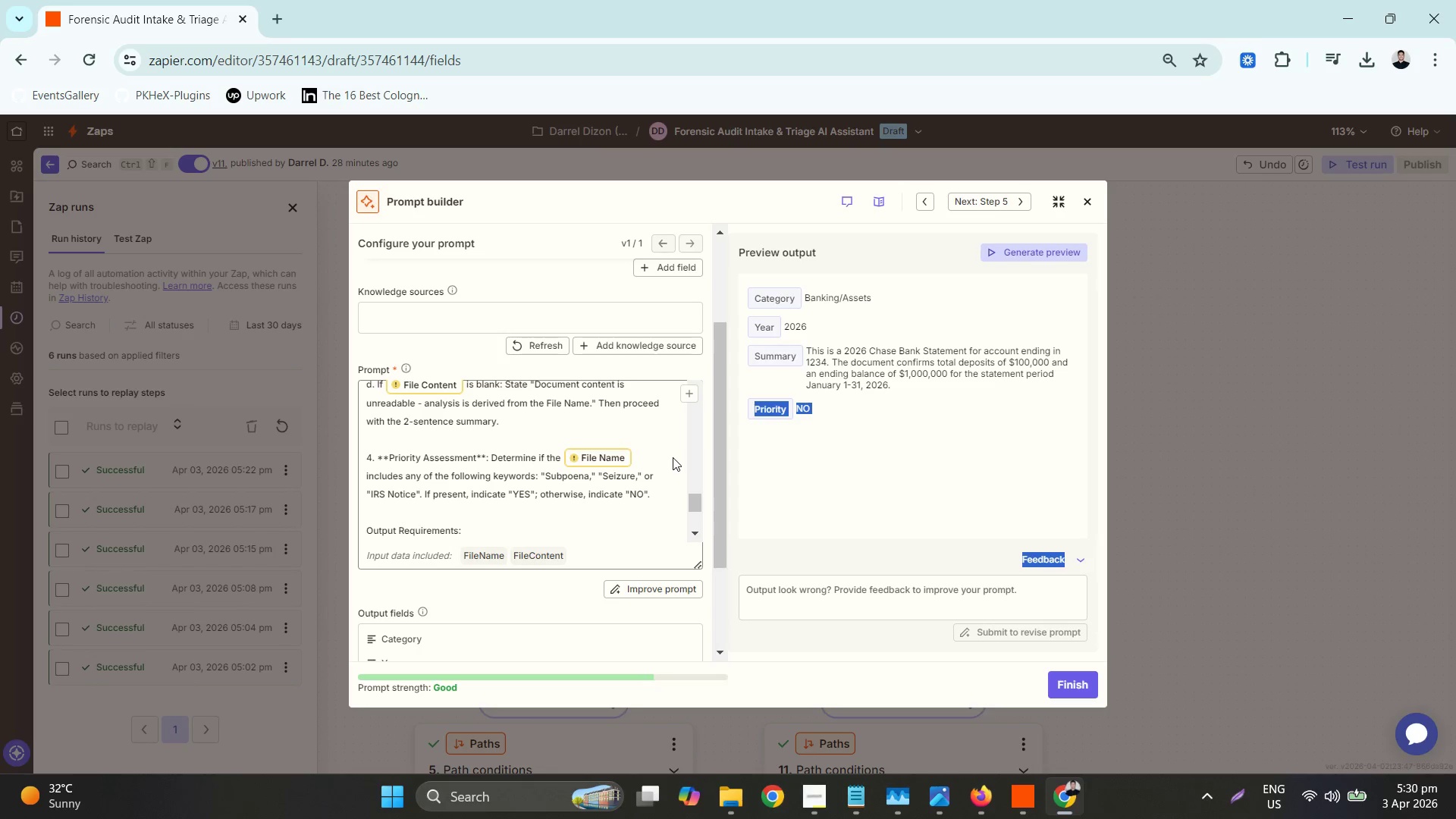 
wait(6.99)
 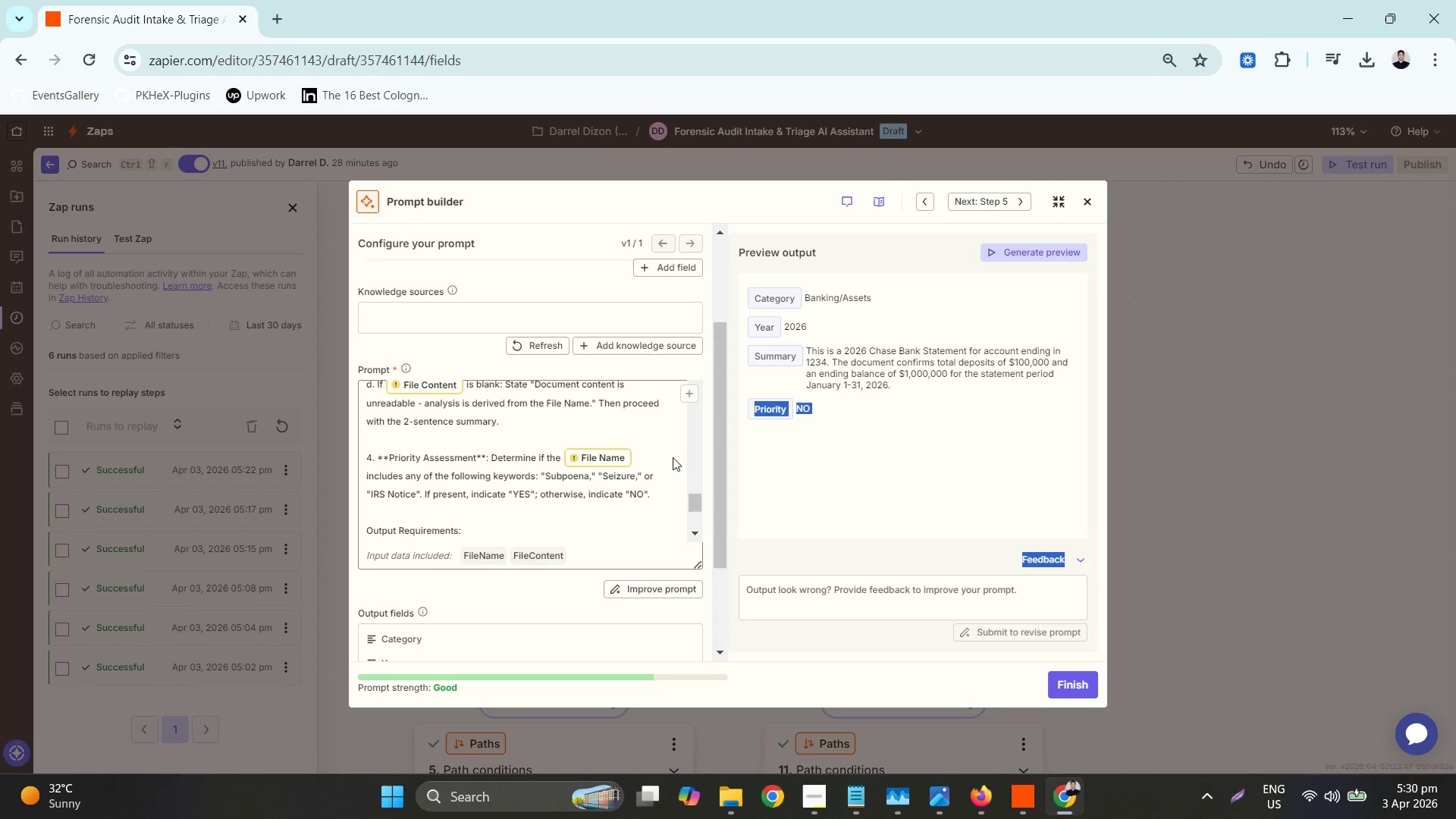 
scroll: coordinate [648, 512], scroll_direction: up, amount: 3.0
 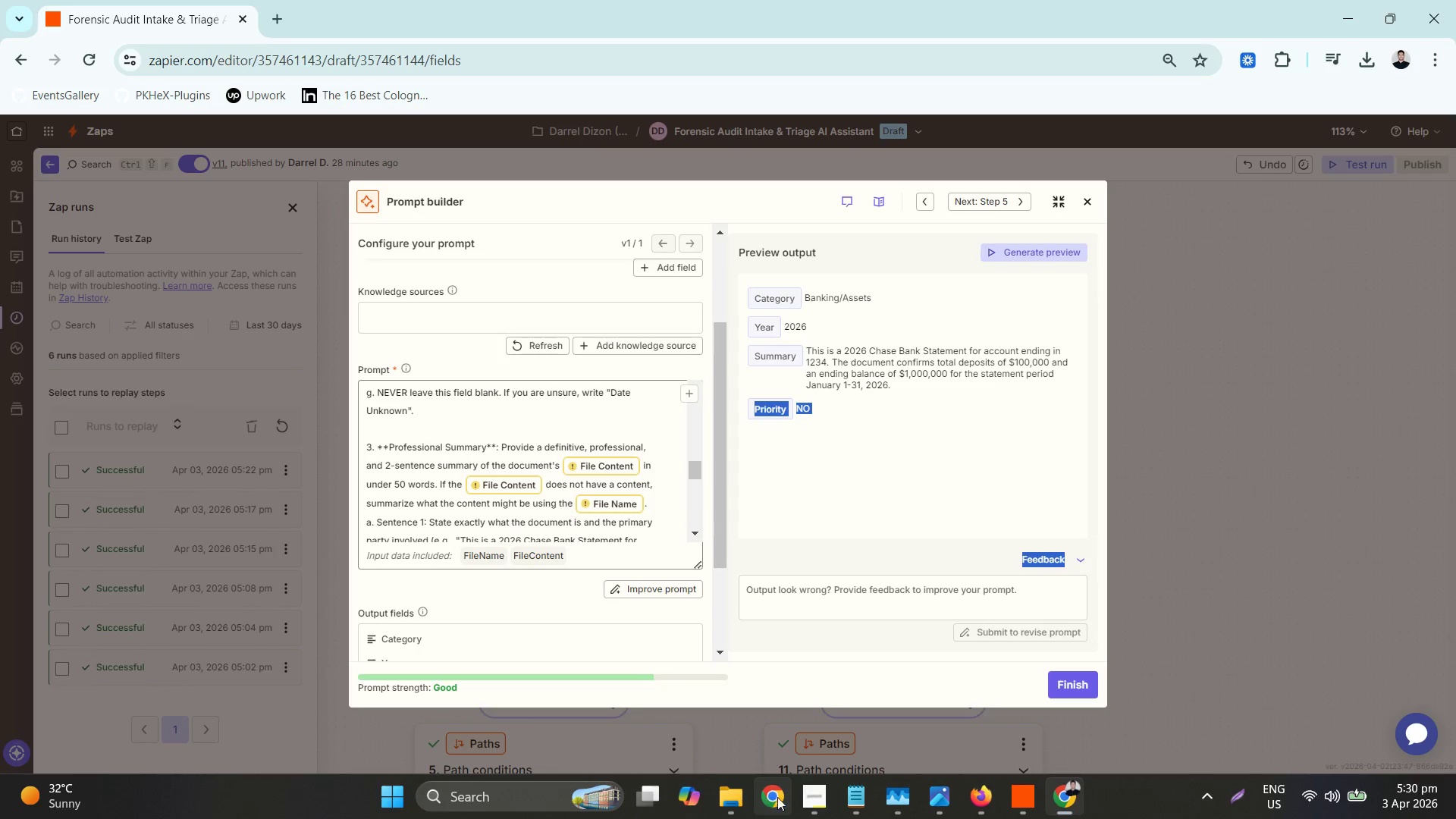 
mouse_move([976, 794])
 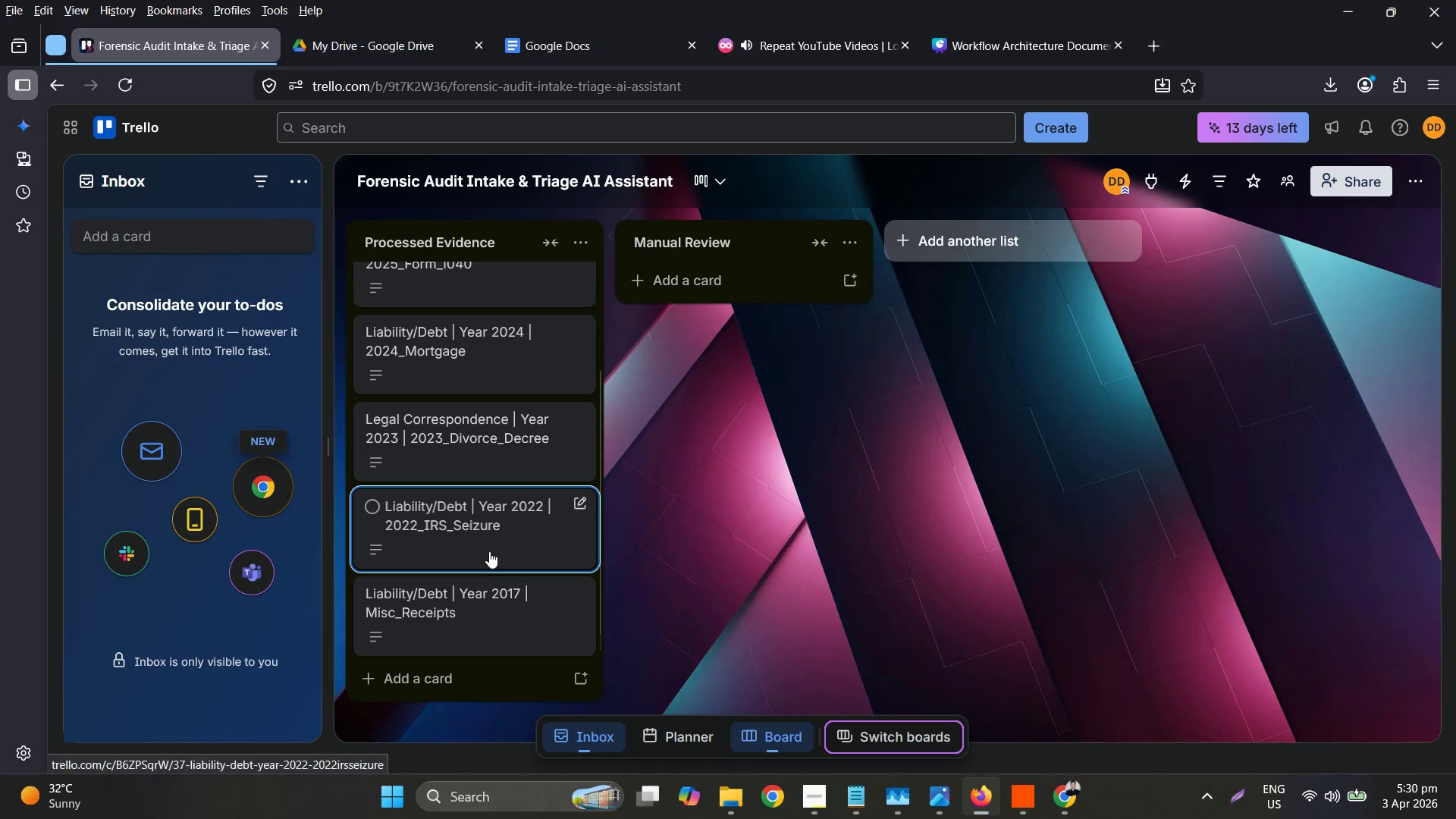 
left_click([489, 551])
 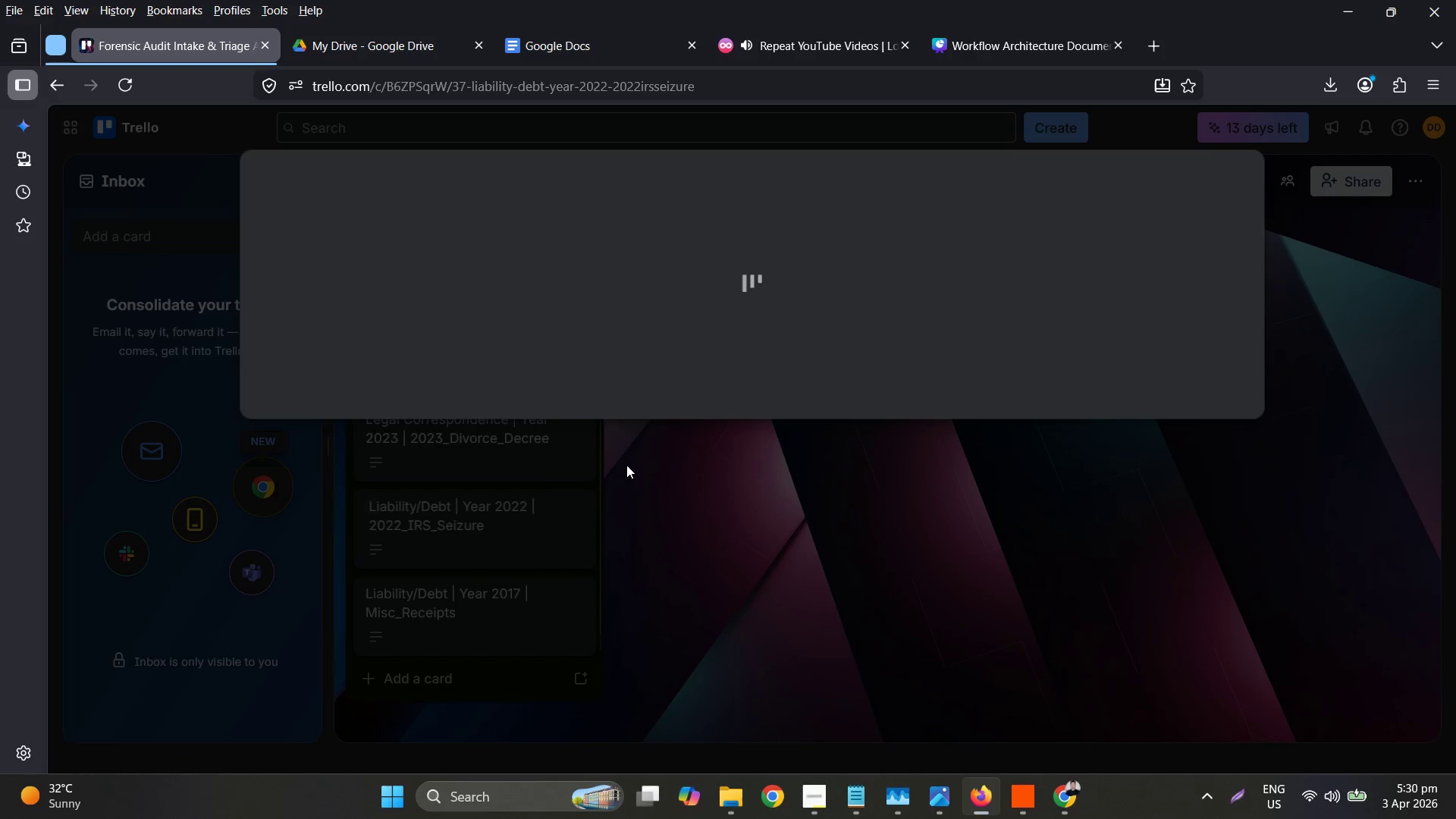 
mouse_move([1147, 360])
 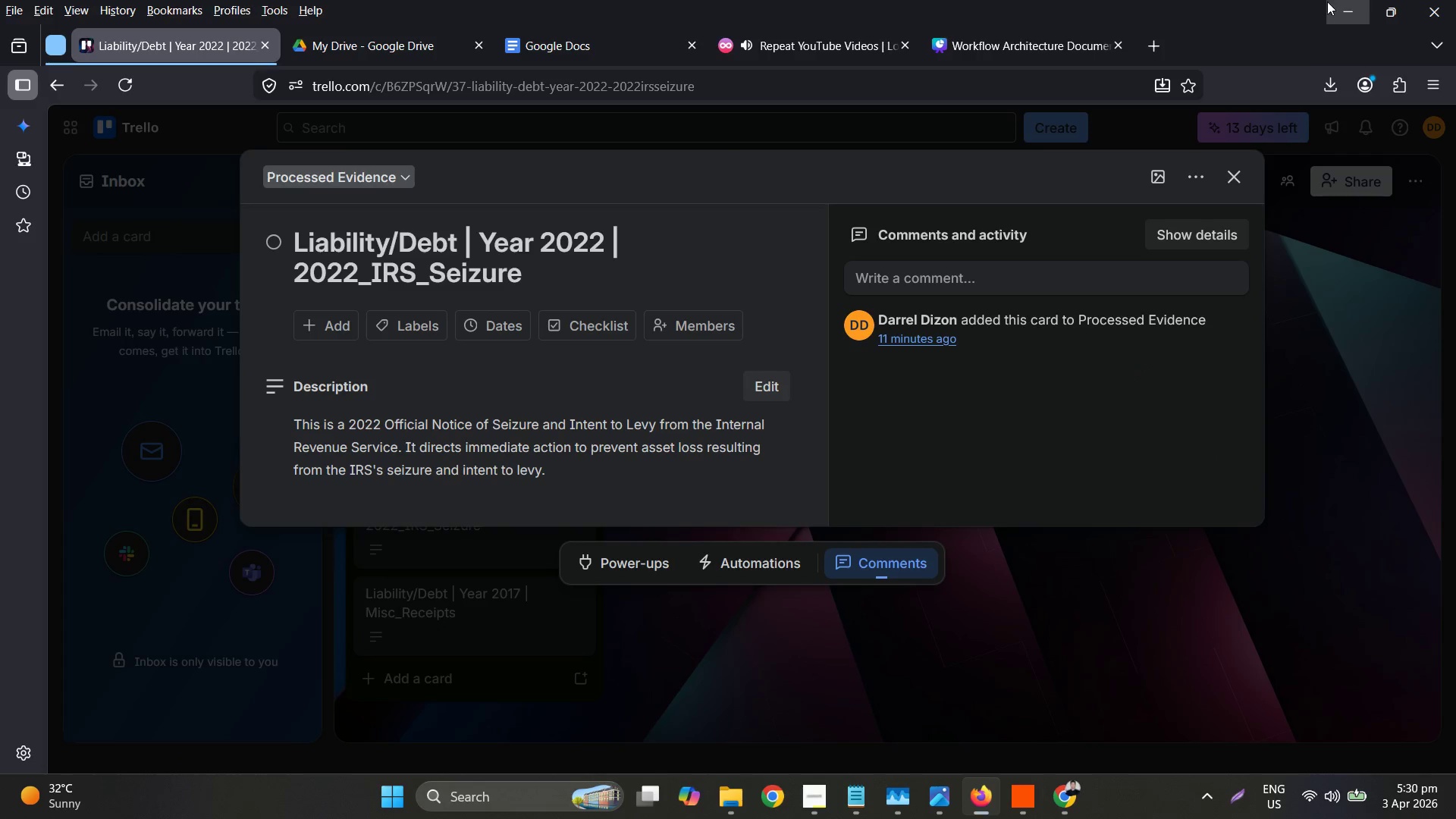 
left_click([1333, 3])
 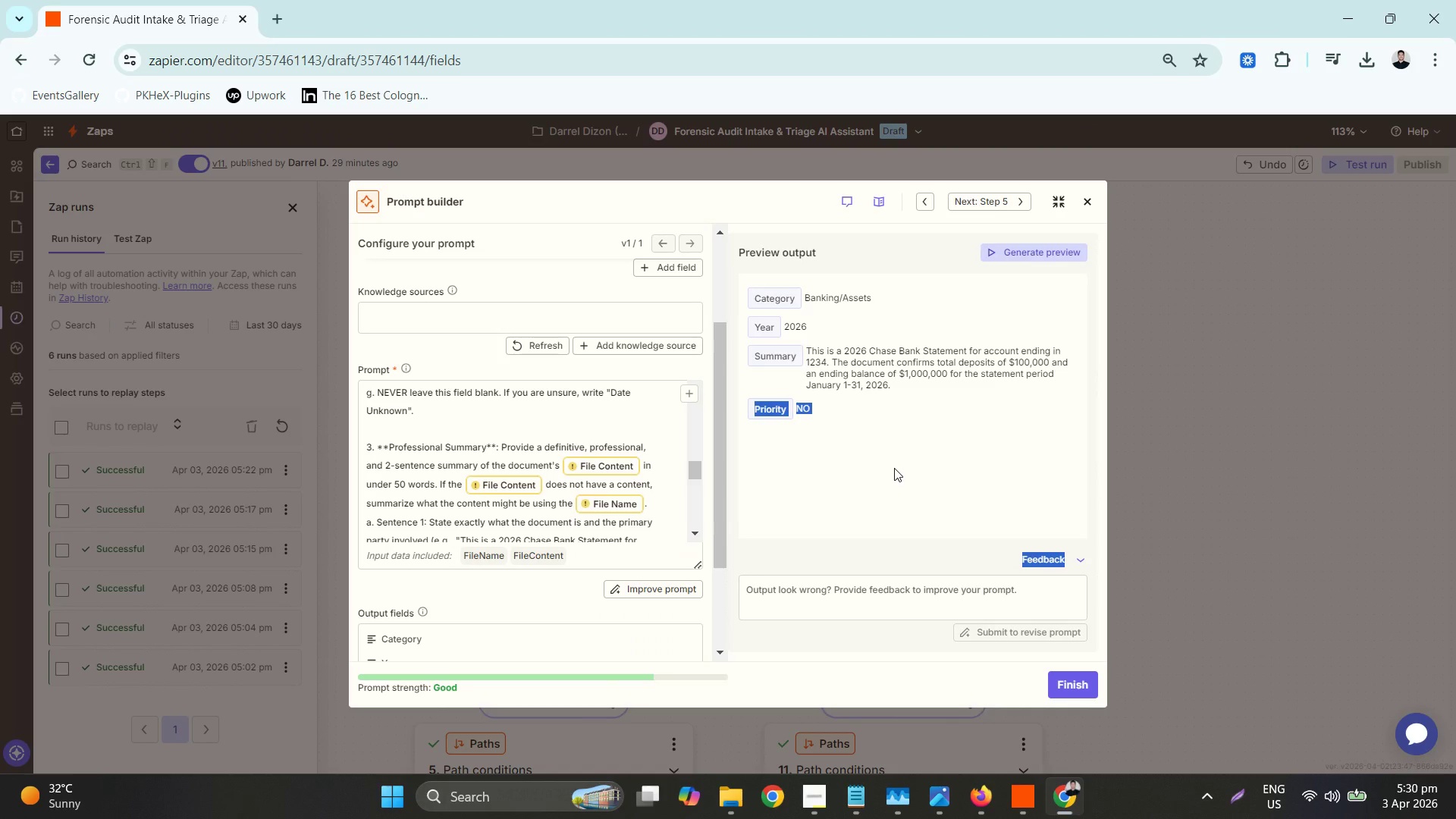 
wait(12.06)
 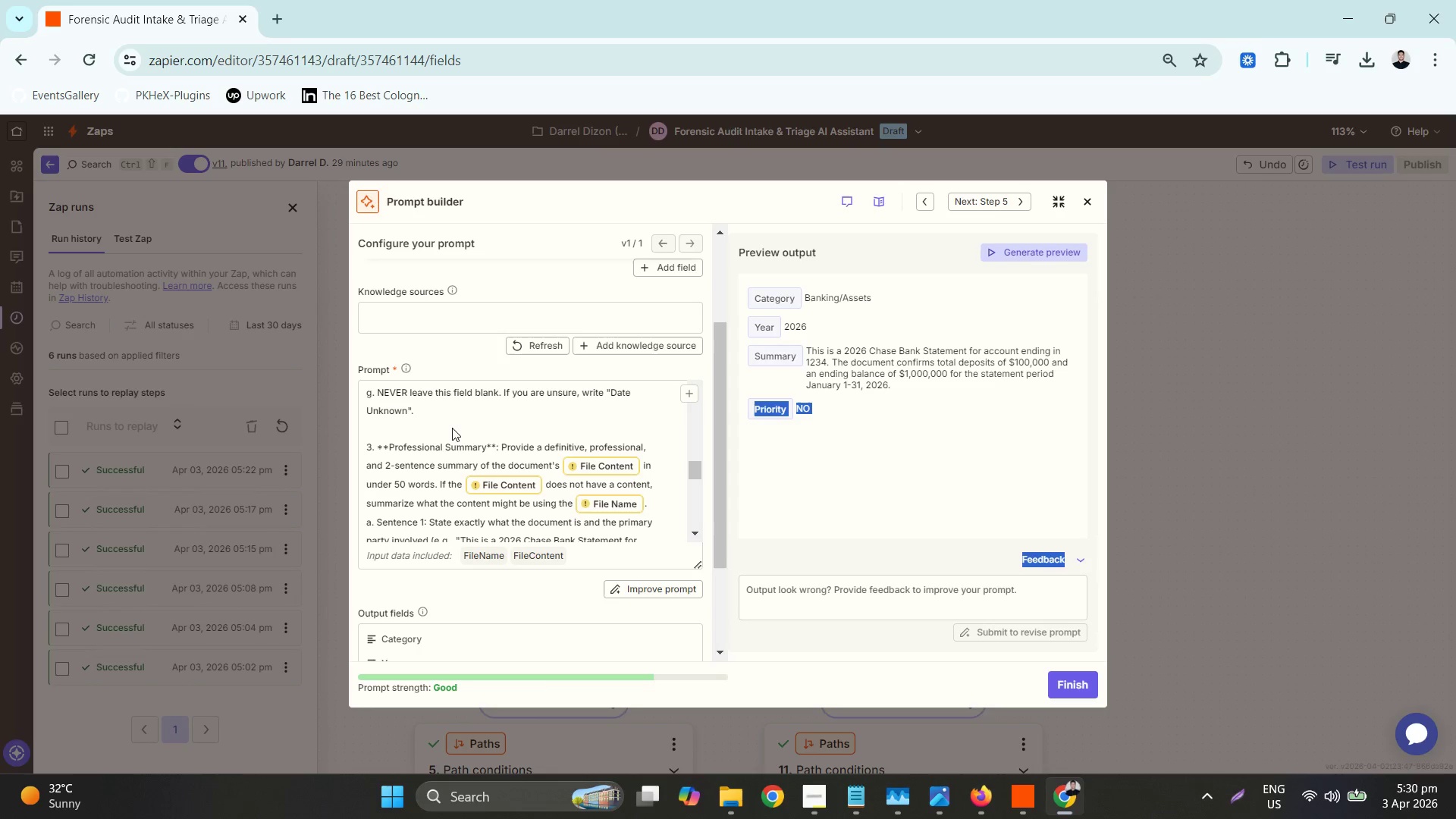 
left_click([452, 428])
 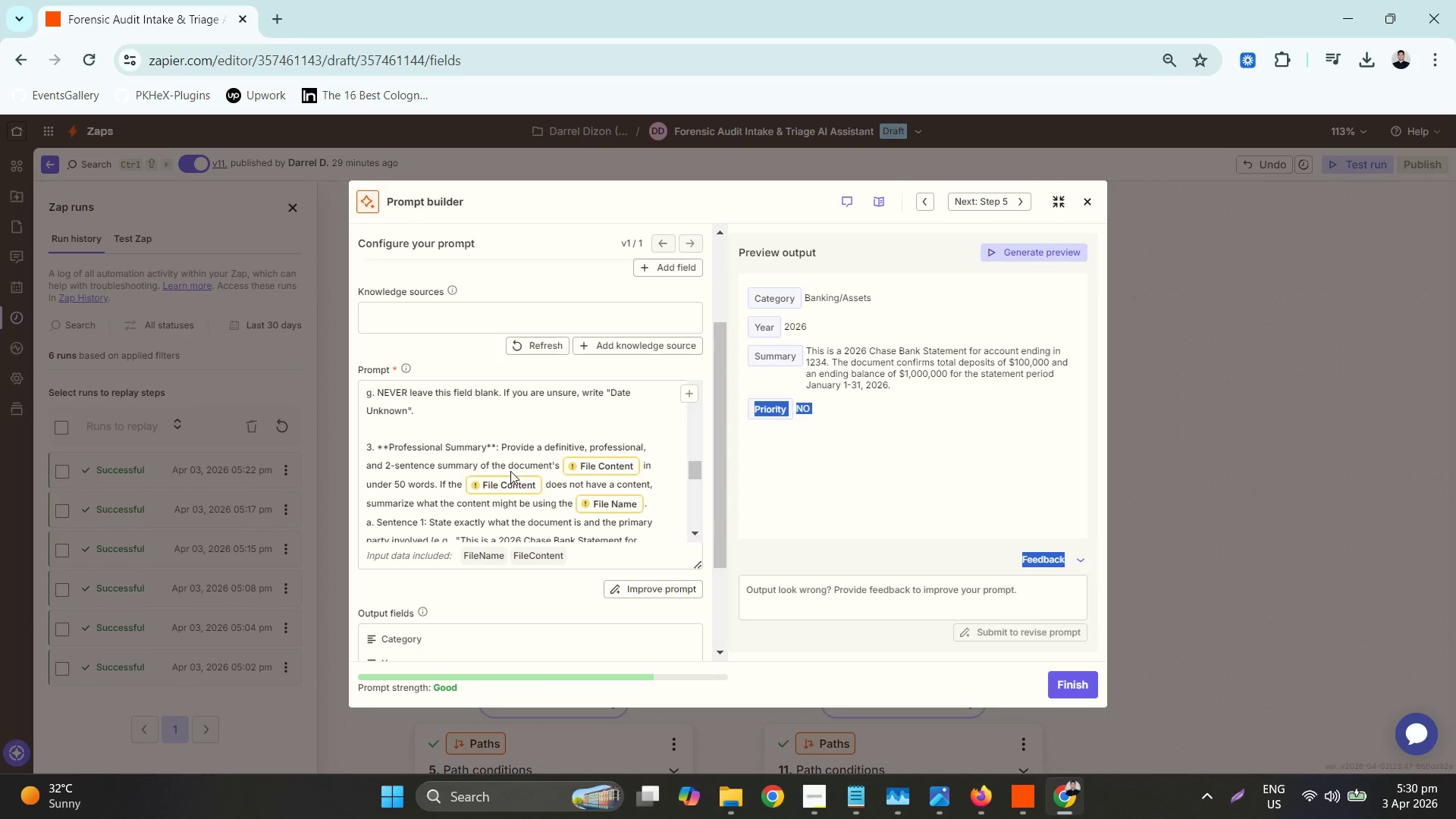 
scroll: coordinate [452, 428], scroll_direction: up, amount: 3.0
 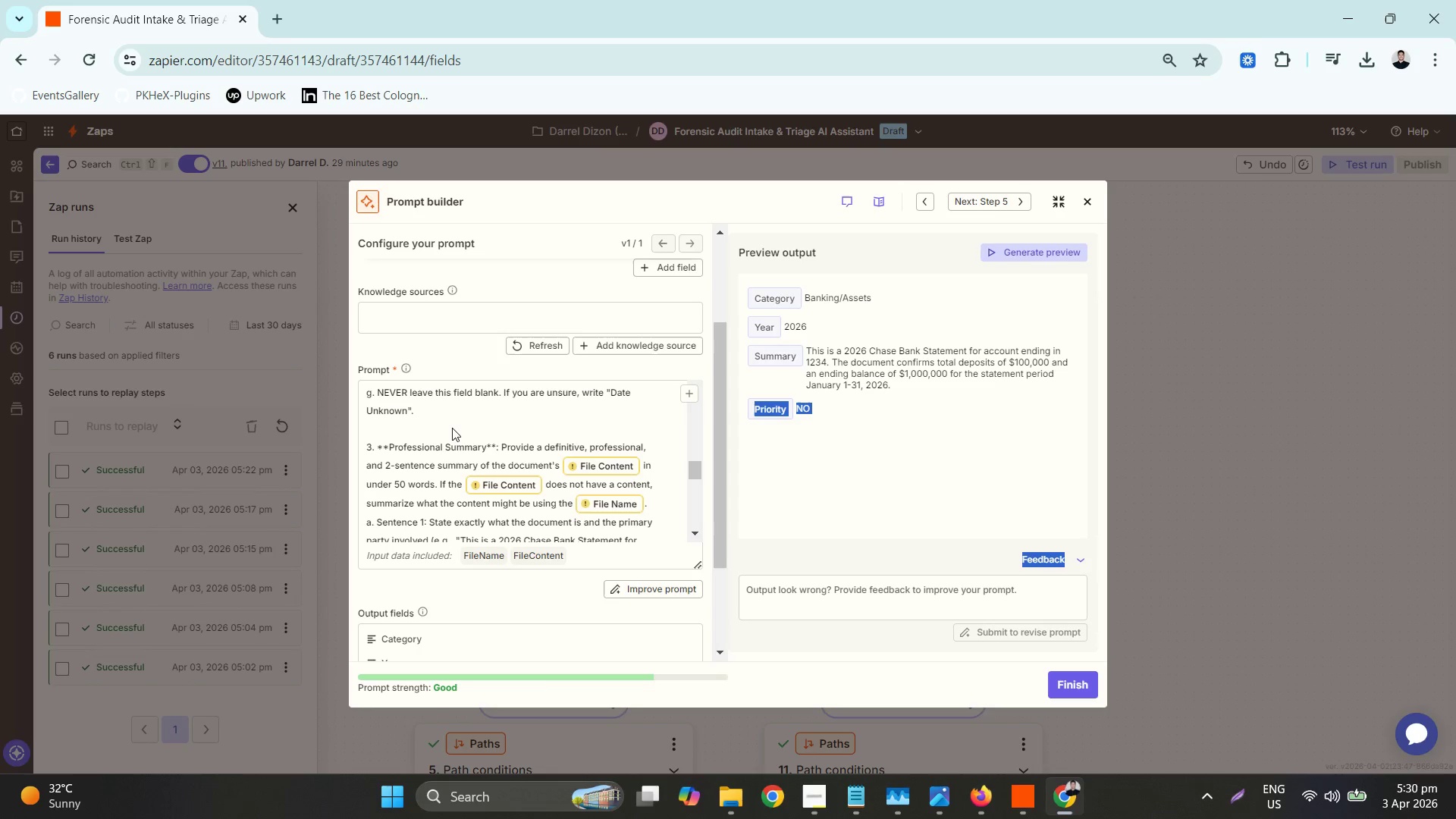 
scroll: coordinate [510, 470], scroll_direction: down, amount: 3.0
 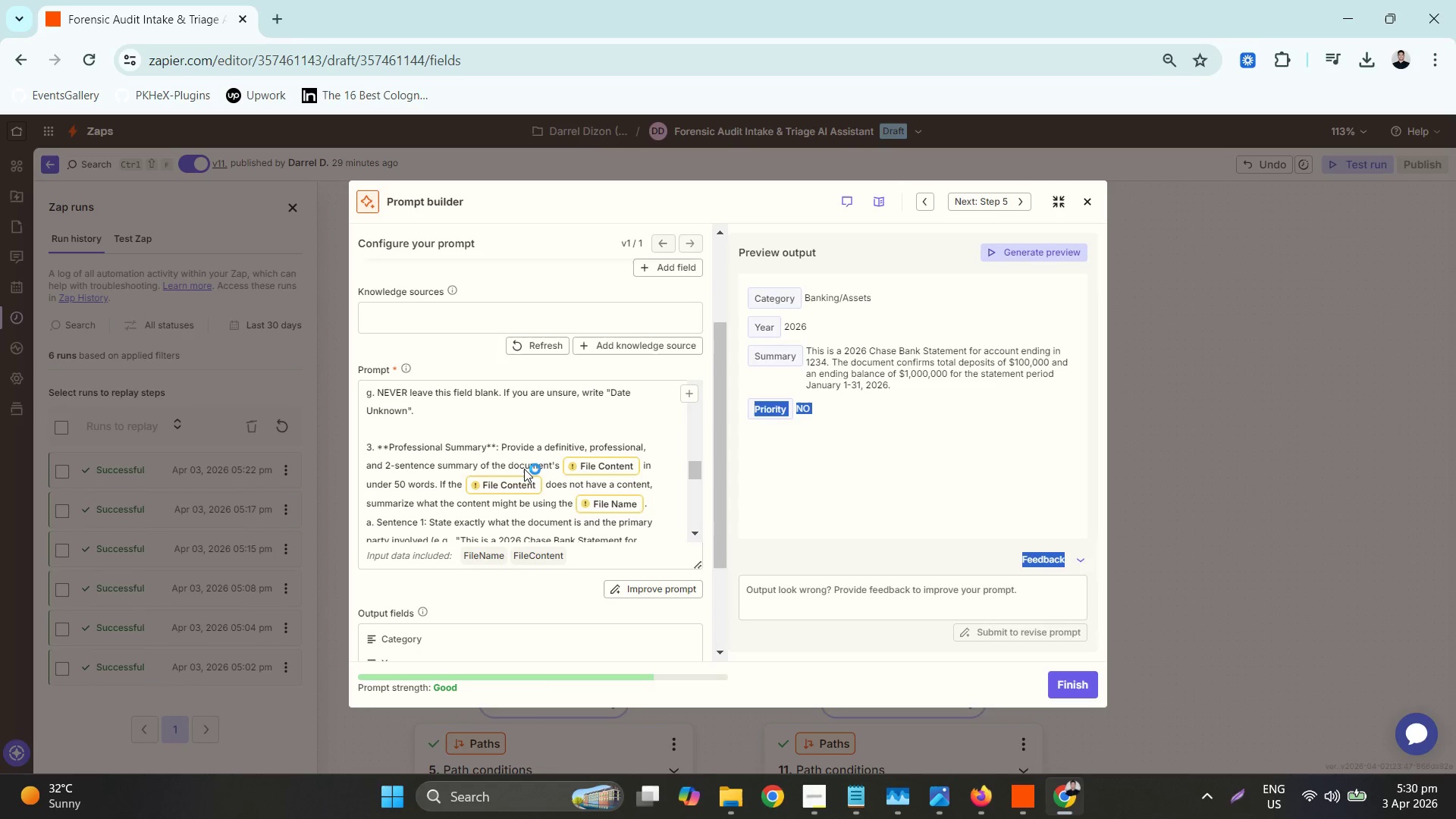 
left_click([526, 467])
 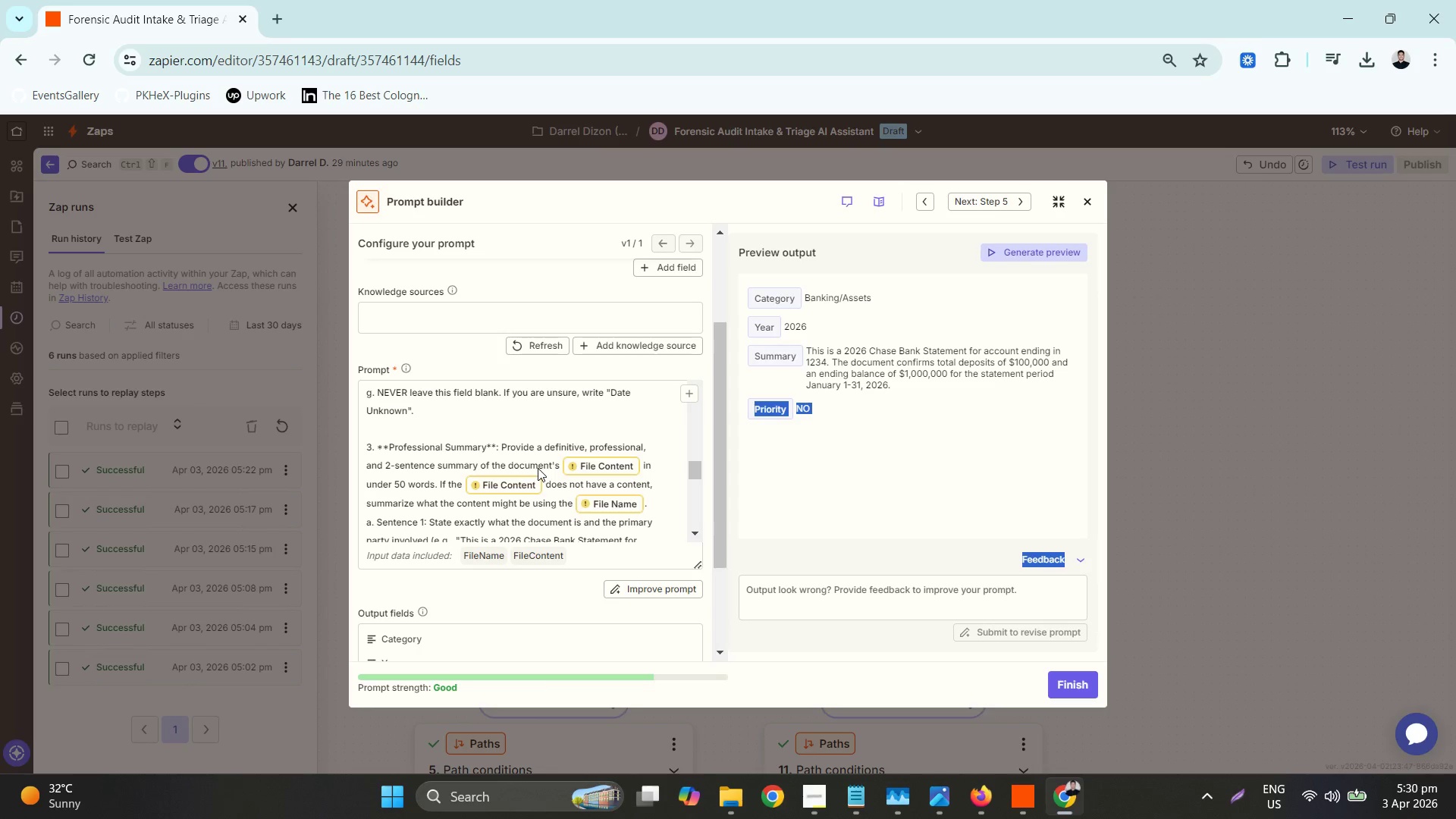 
scroll: coordinate [538, 468], scroll_direction: down, amount: 3.0
 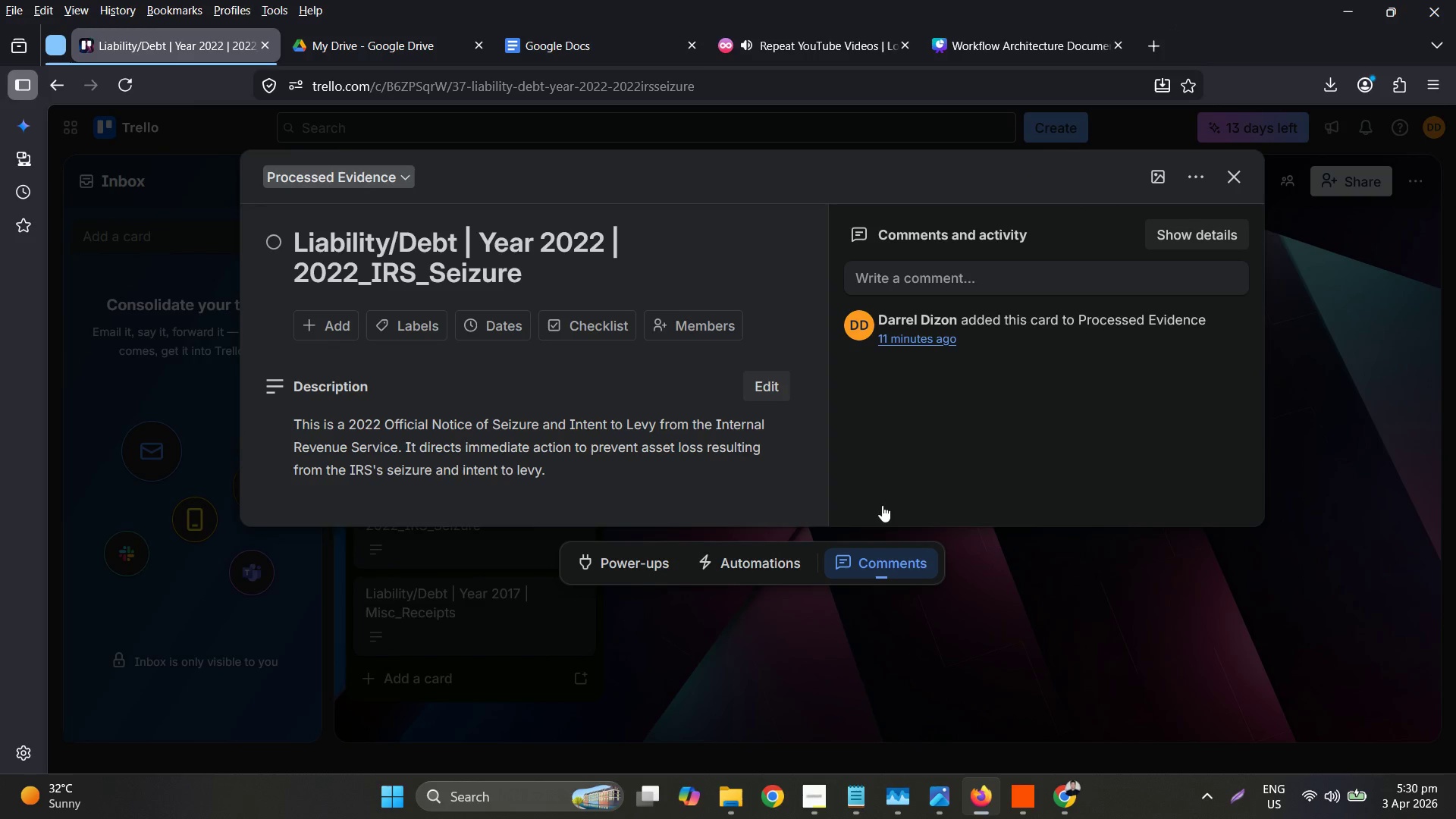 
left_click([1163, 44])
 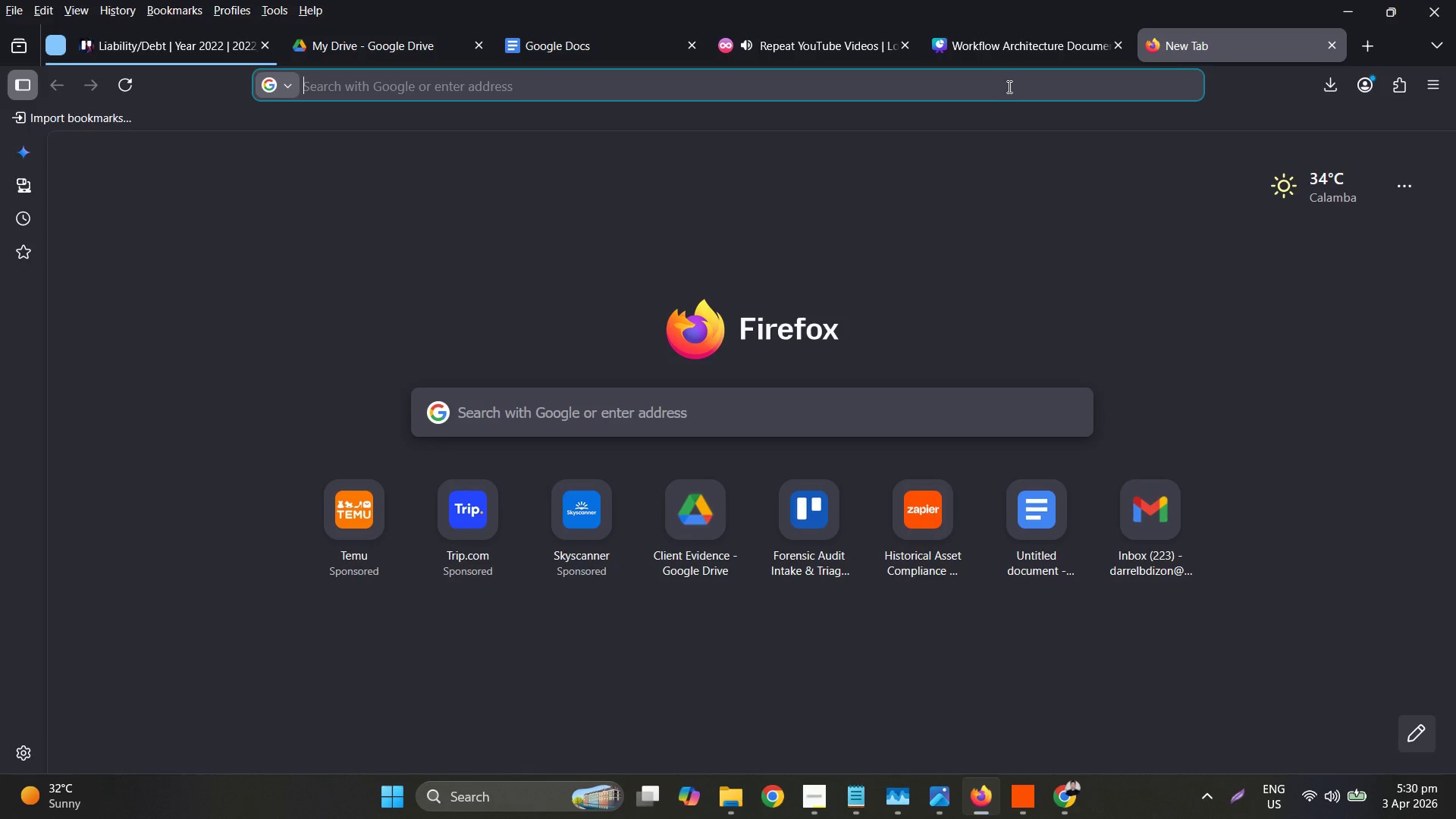 
type(li)
key(Backspace)
key(Backspace)
type(goo)
 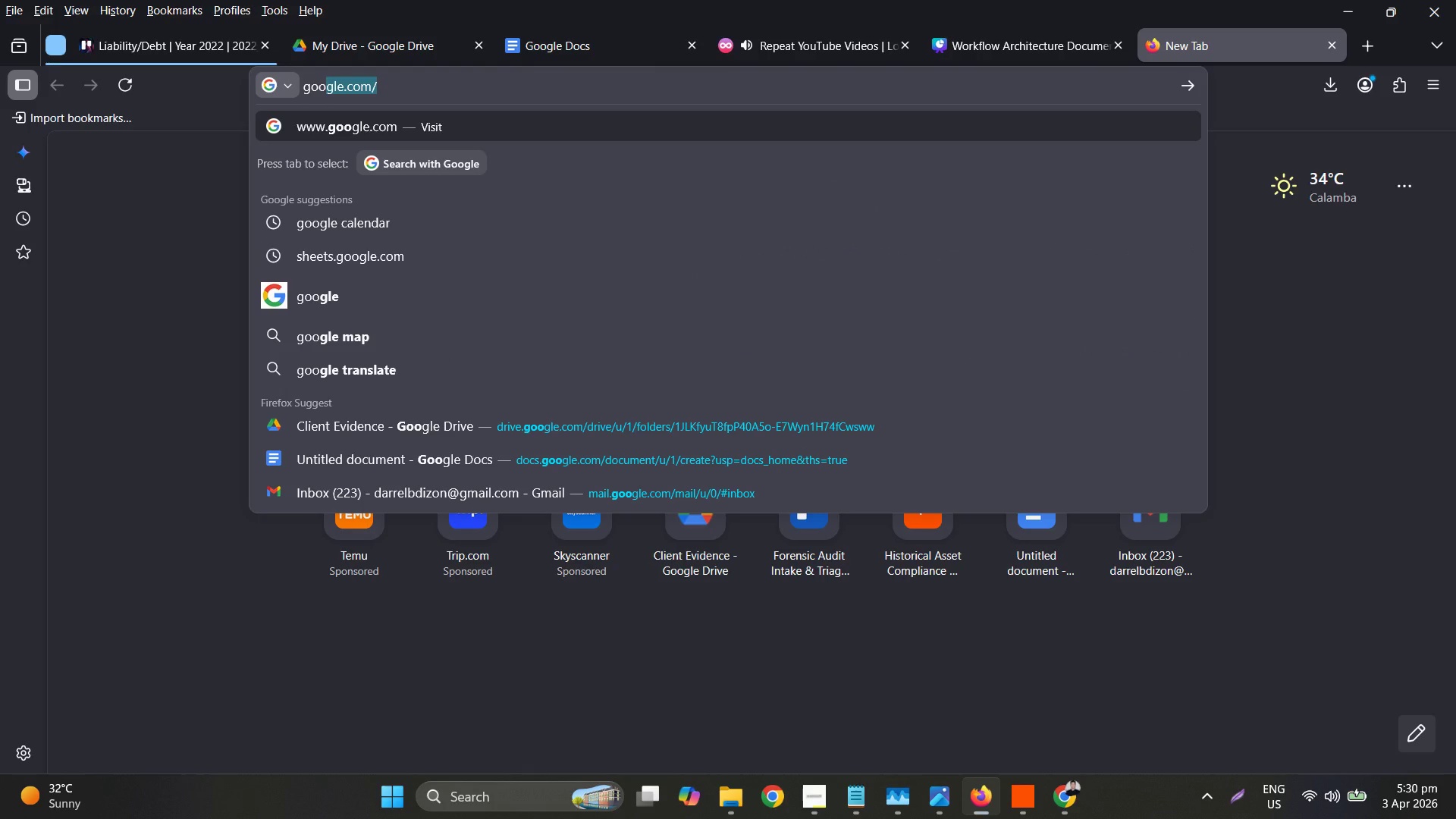 
key(Control+ControlLeft)
 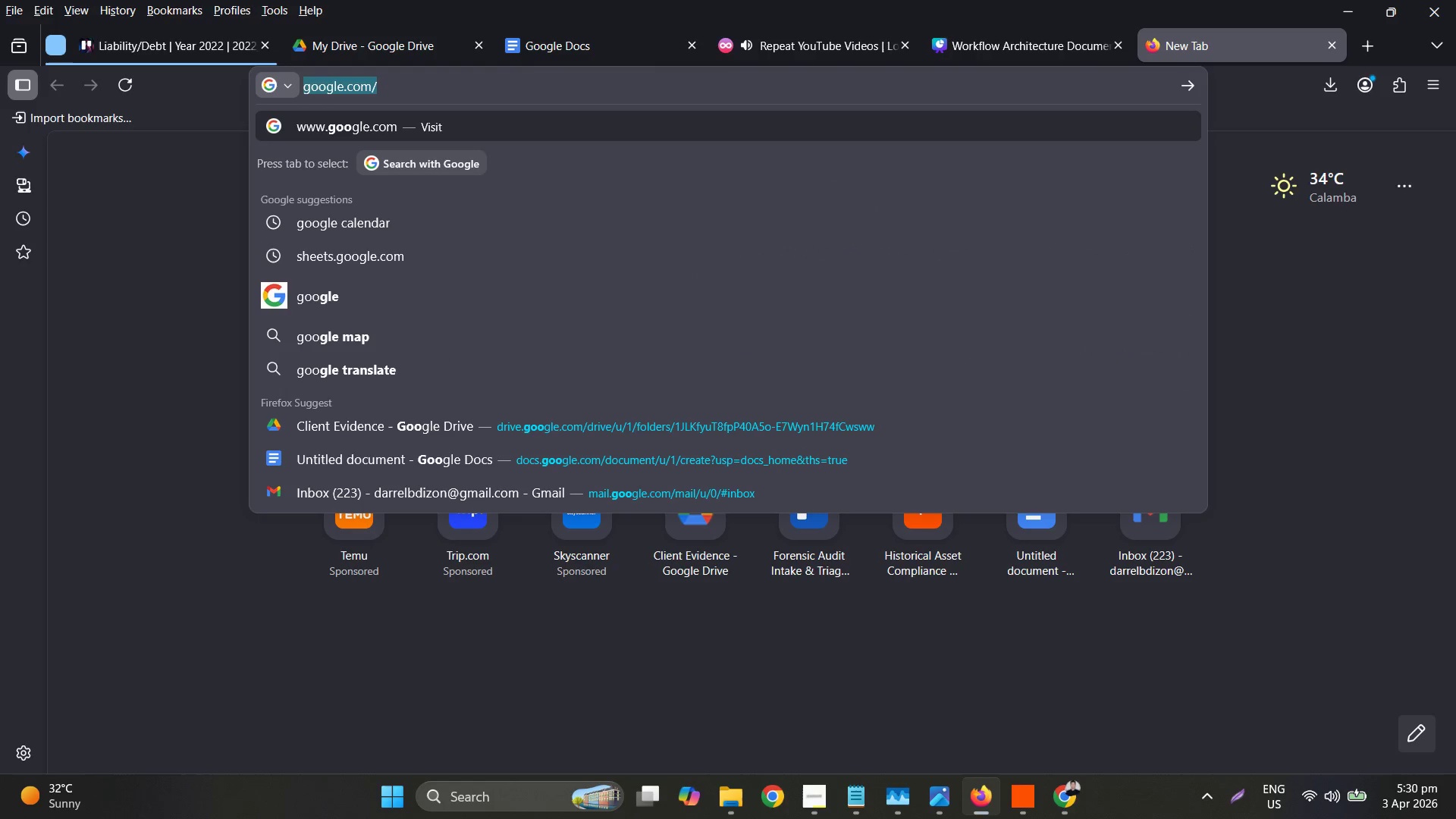 
key(Control+A)
 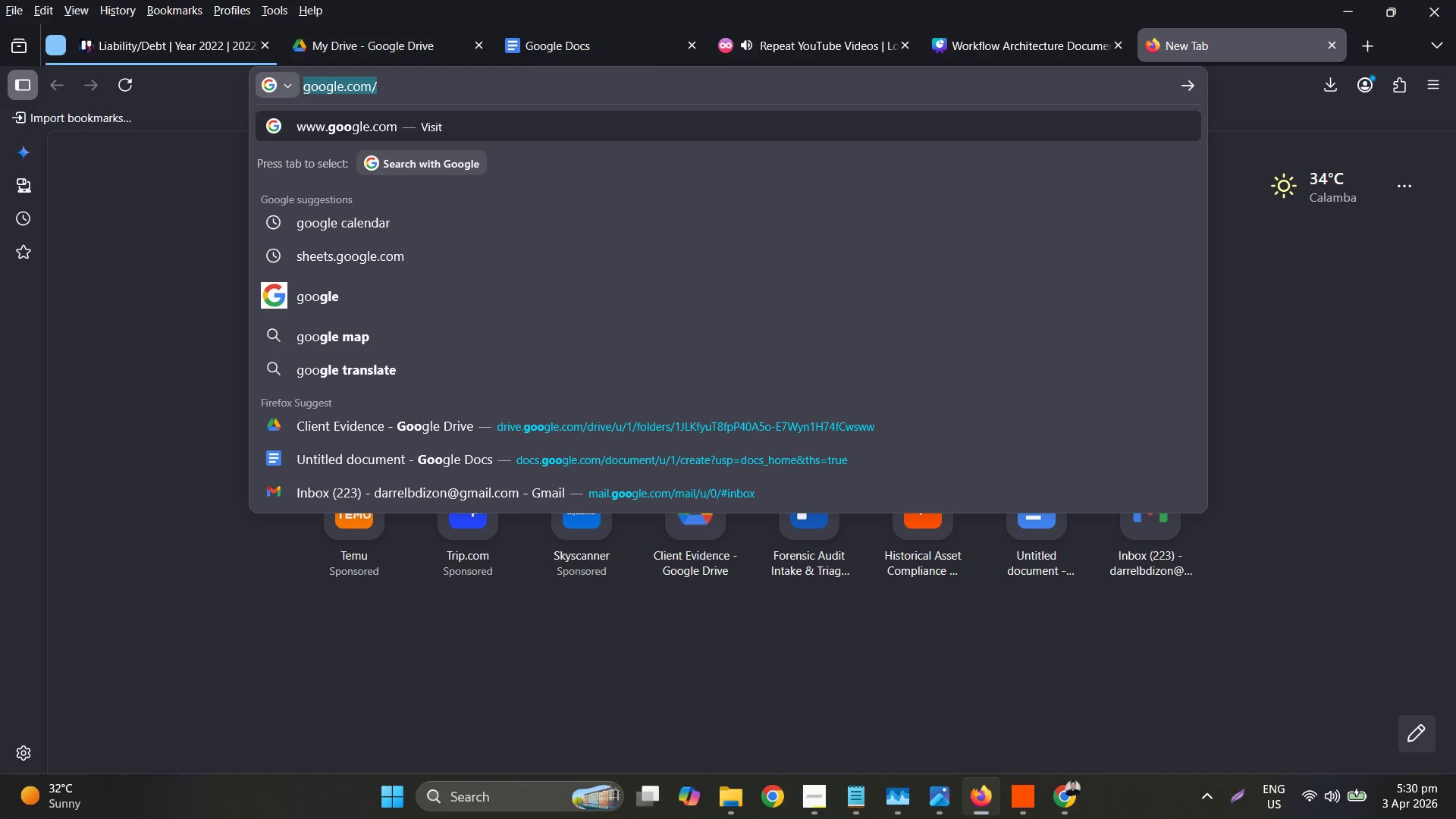 
type(ta)
key(Backspace)
key(Backspace)
type(zap)
 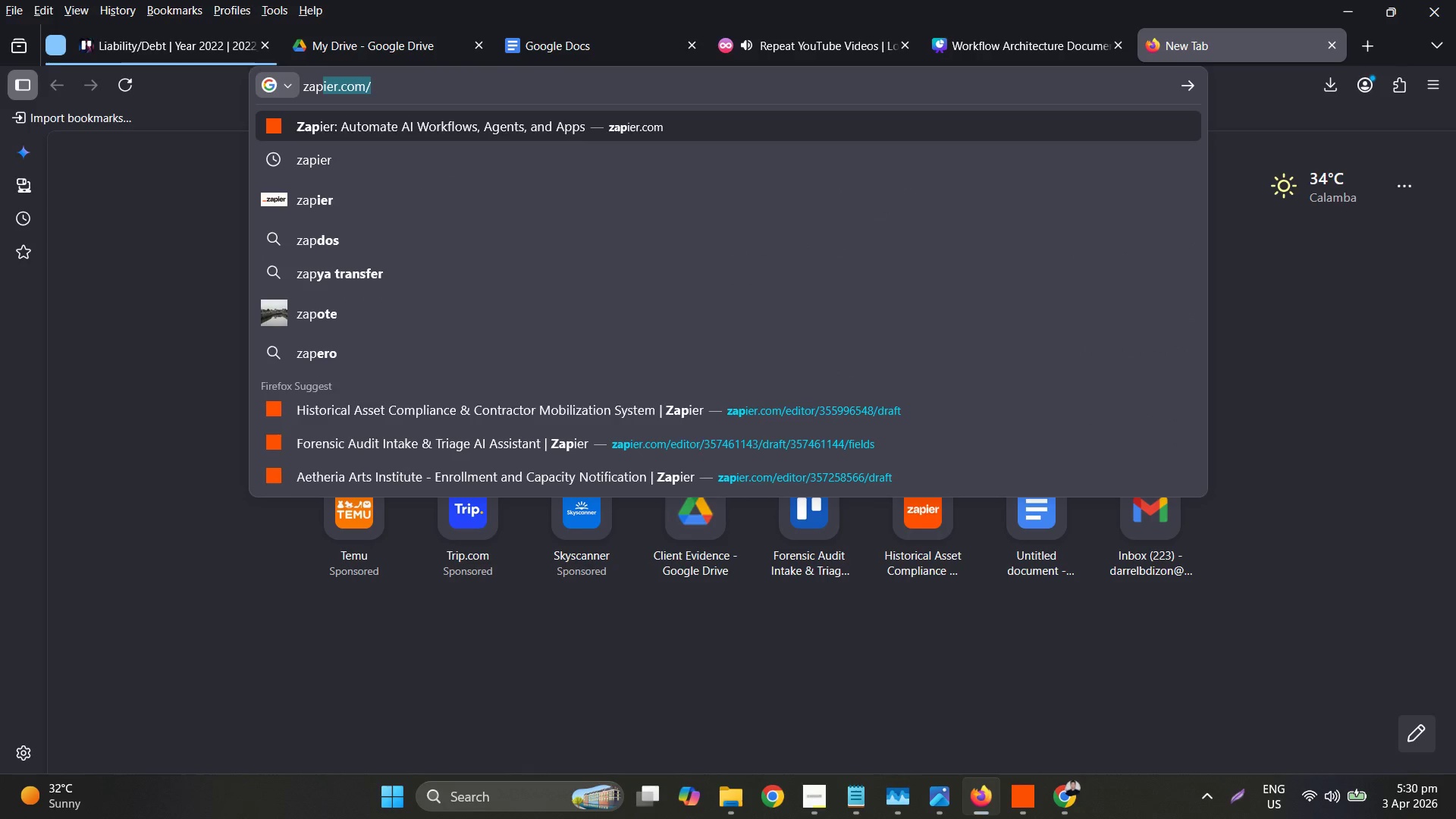 
key(Enter)
 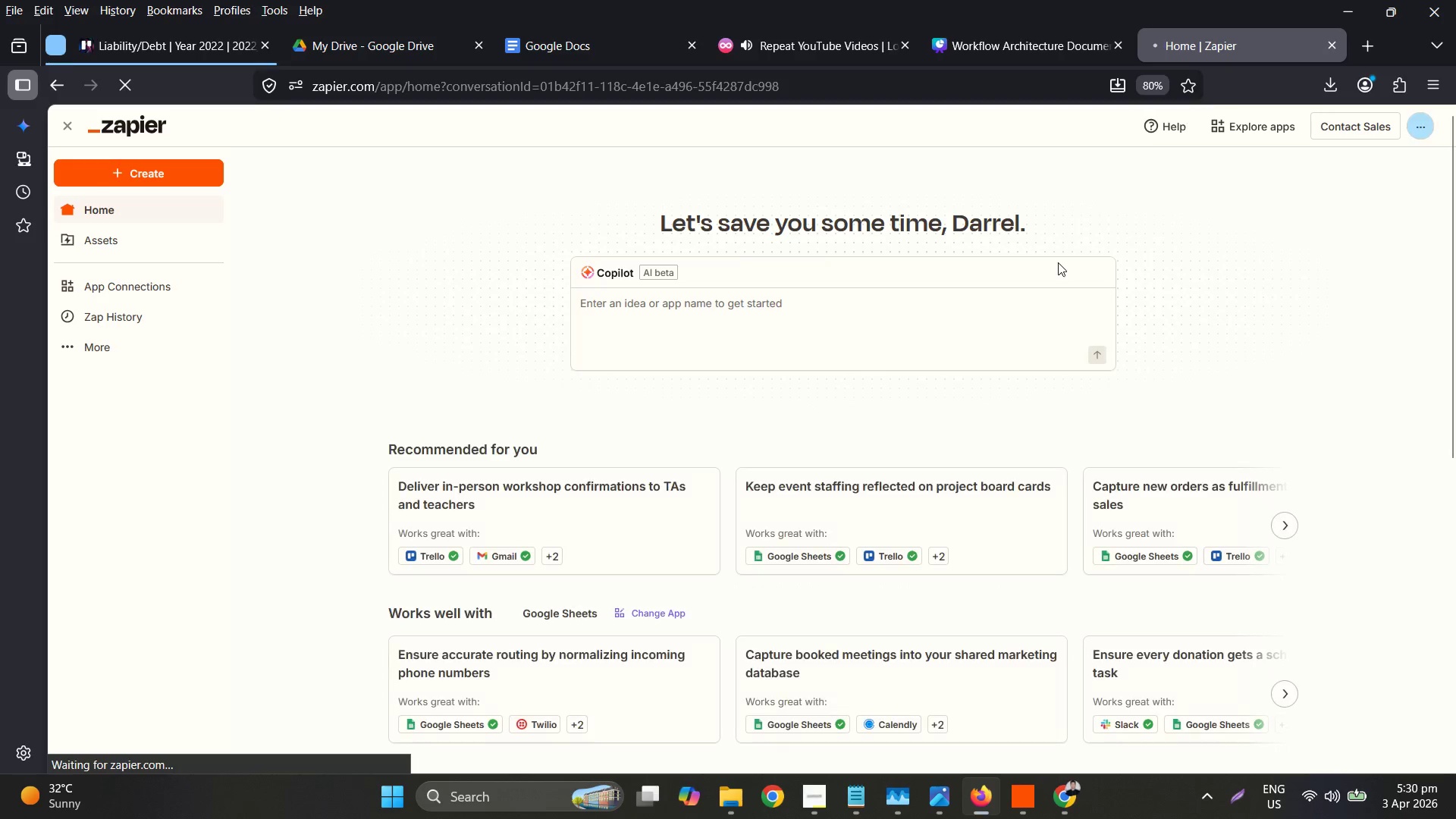 
left_click([180, 171])
 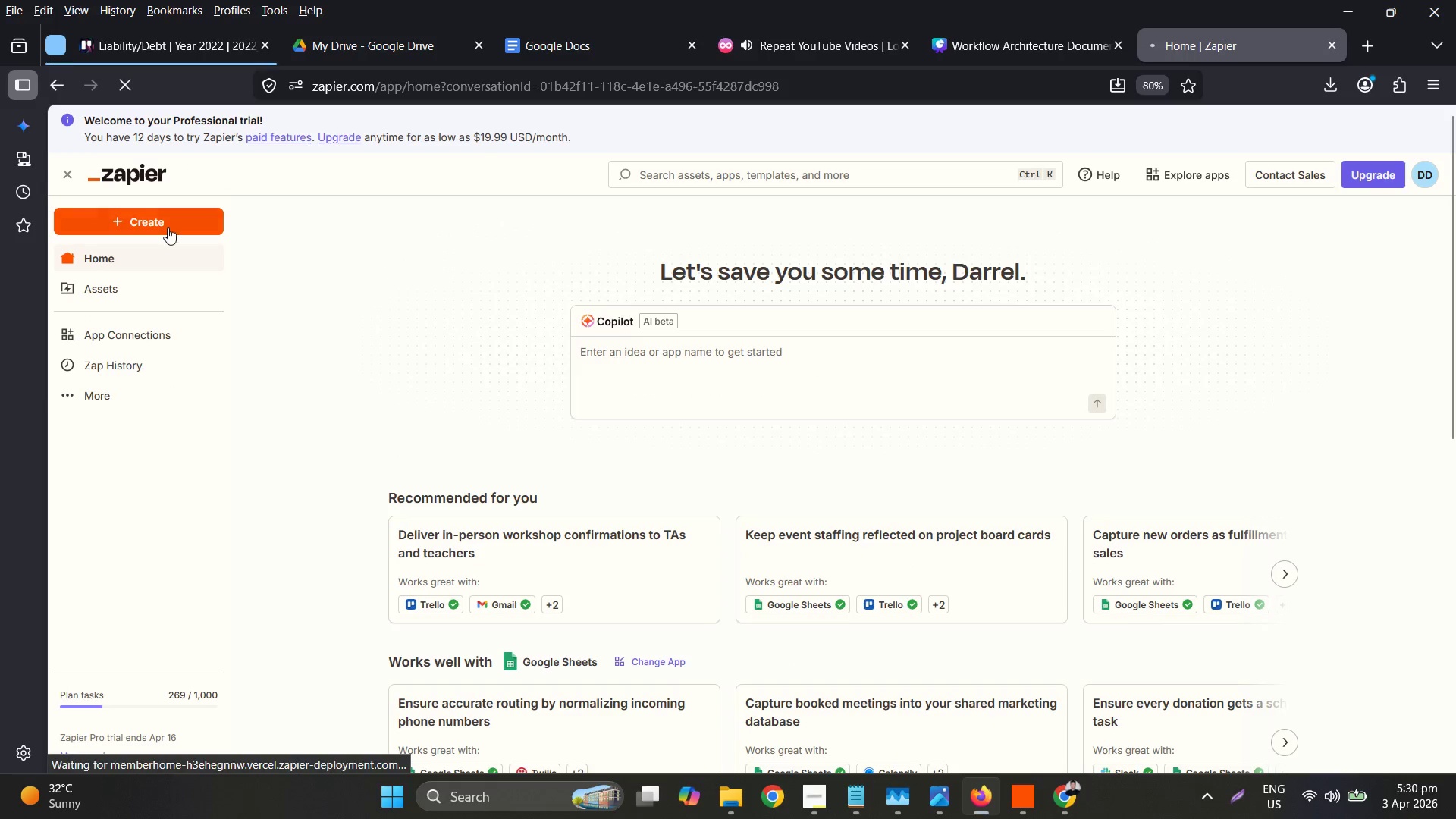 
left_click([162, 209])
 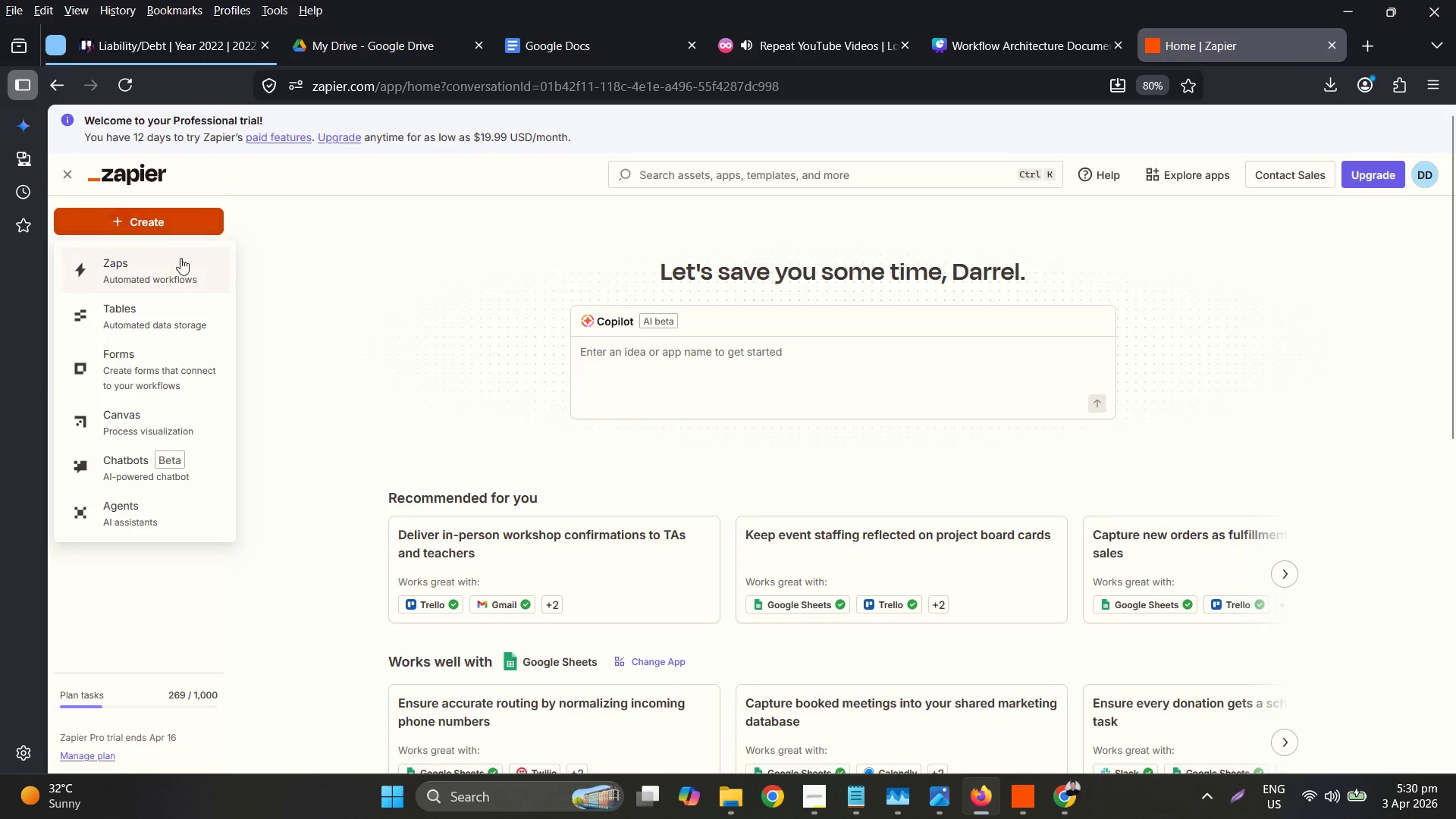 
left_click([180, 264])
 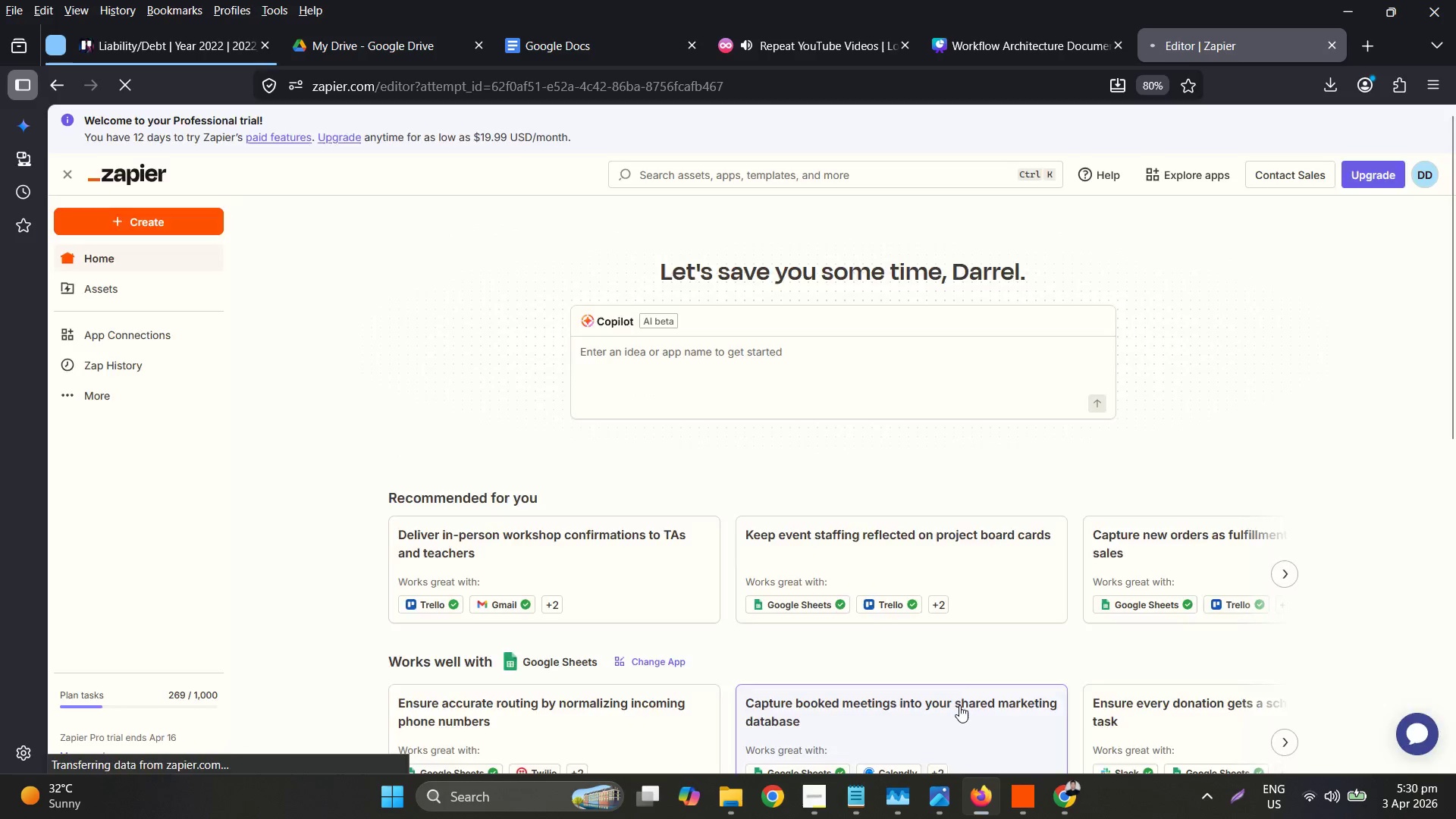 
left_click([815, 796])